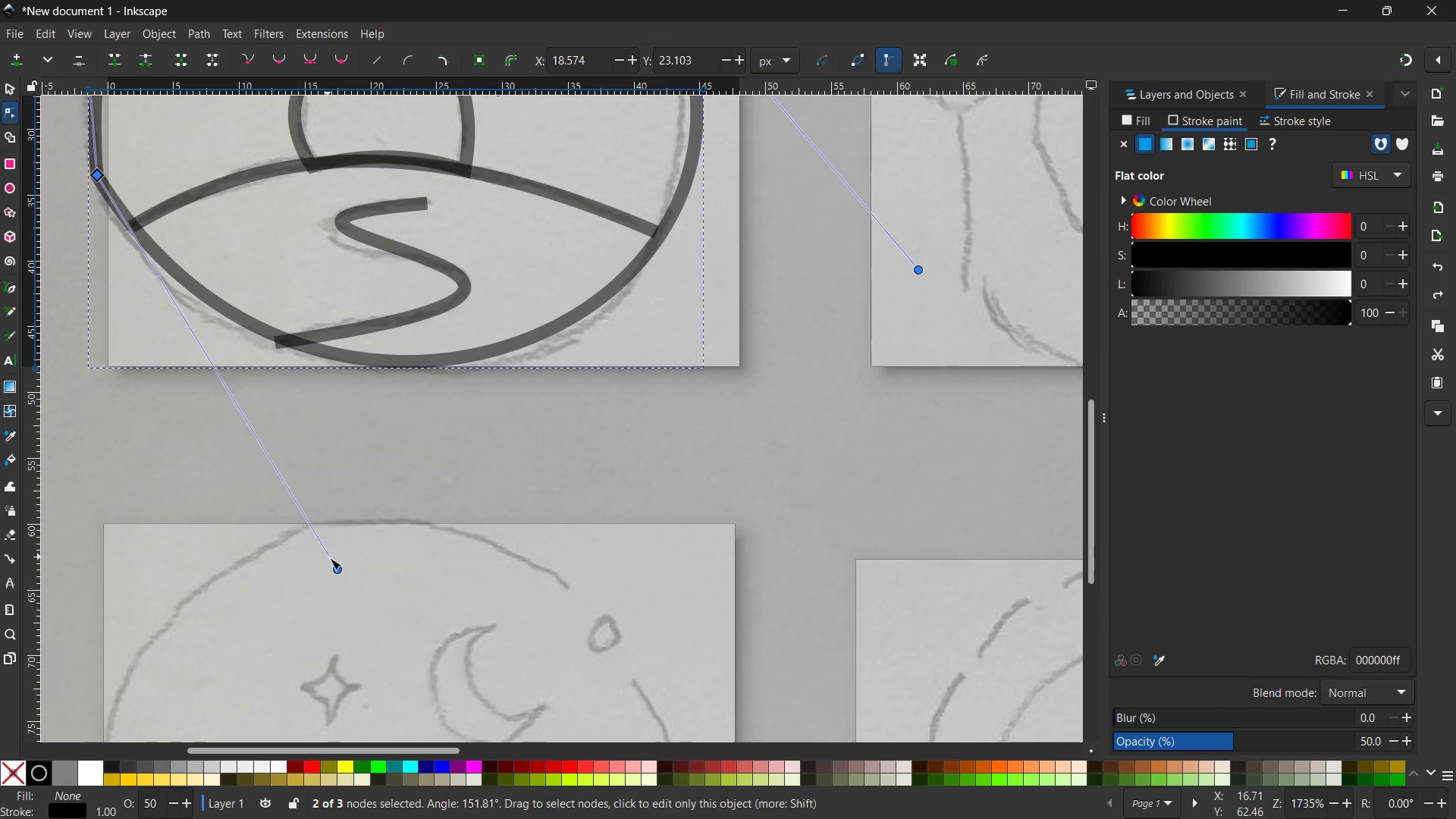 
left_click_drag(start_coordinate=[334, 568], to_coordinate=[258, 604])
 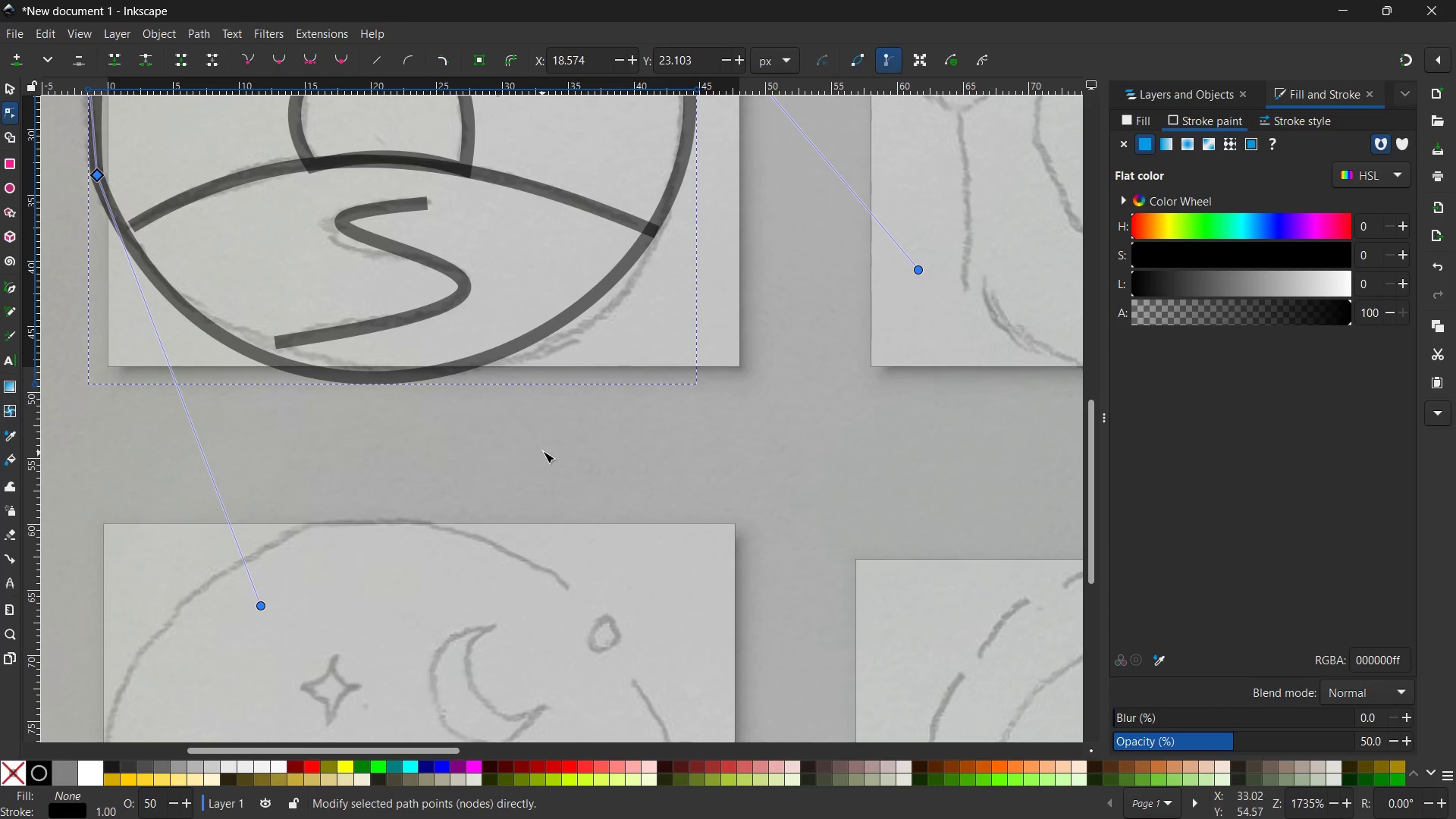 
scroll: coordinate [544, 449], scroll_direction: up, amount: 4.0
 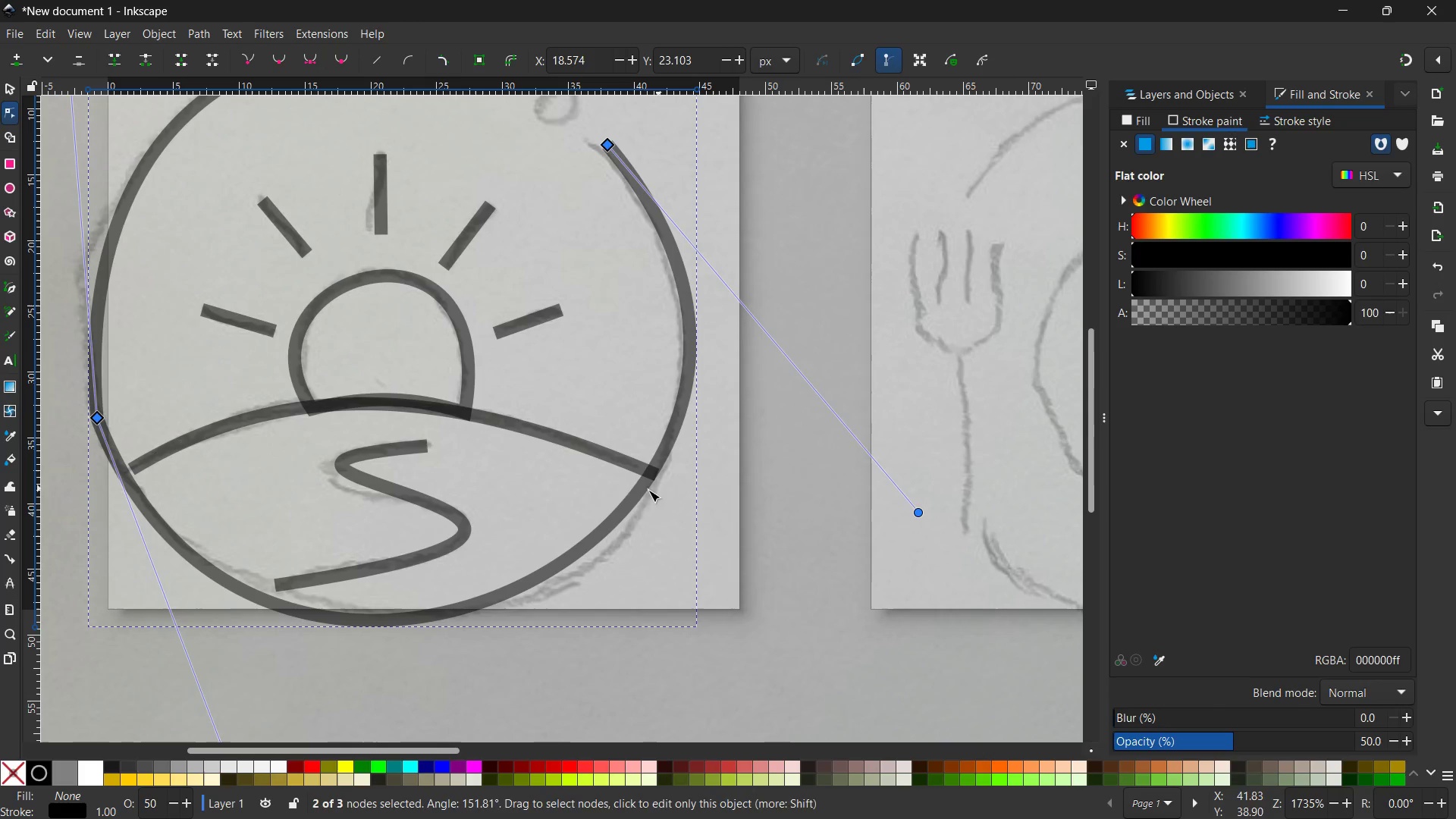 
left_click([629, 504])
 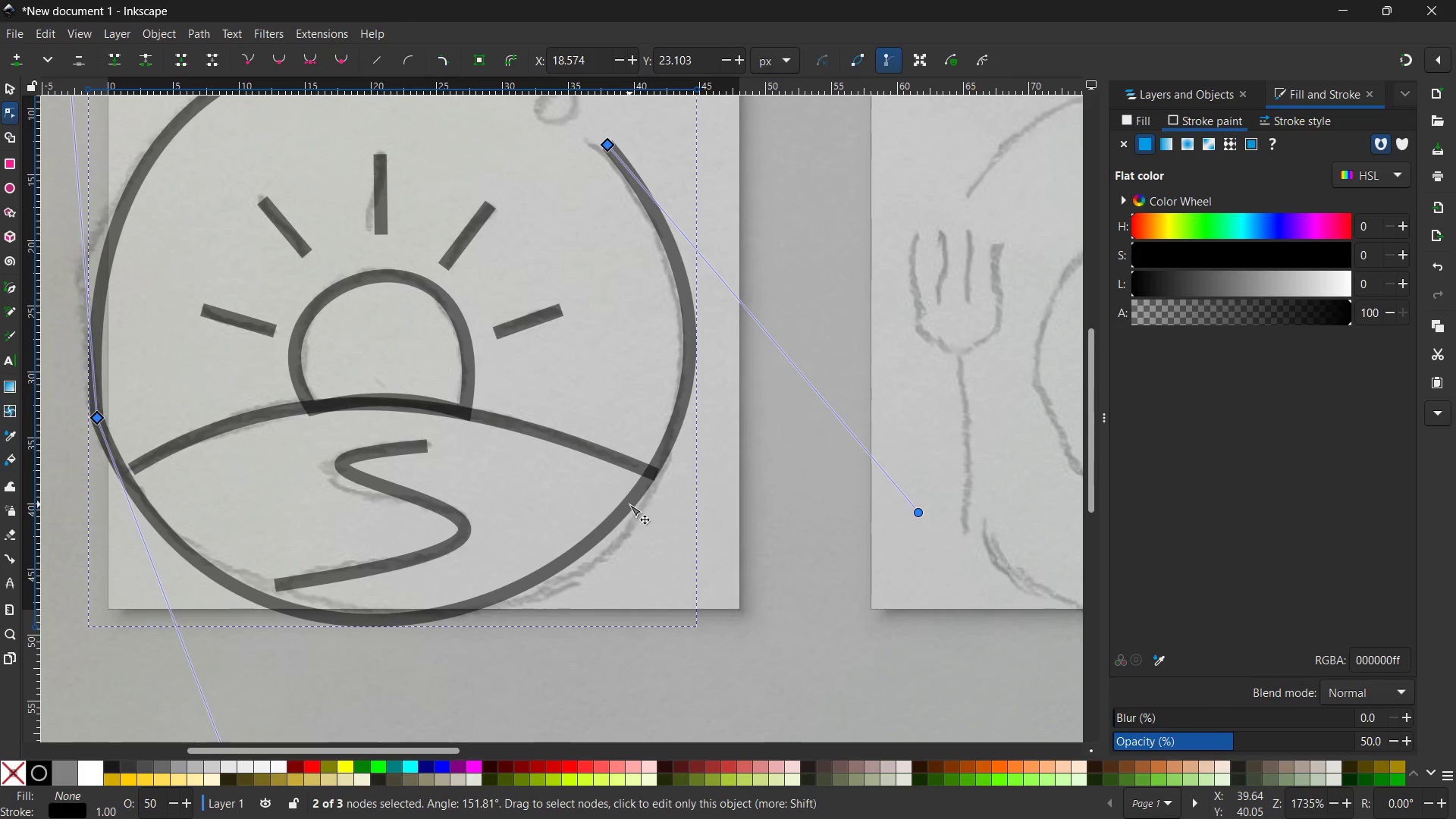 
left_click_drag(start_coordinate=[629, 504], to_coordinate=[632, 509])
 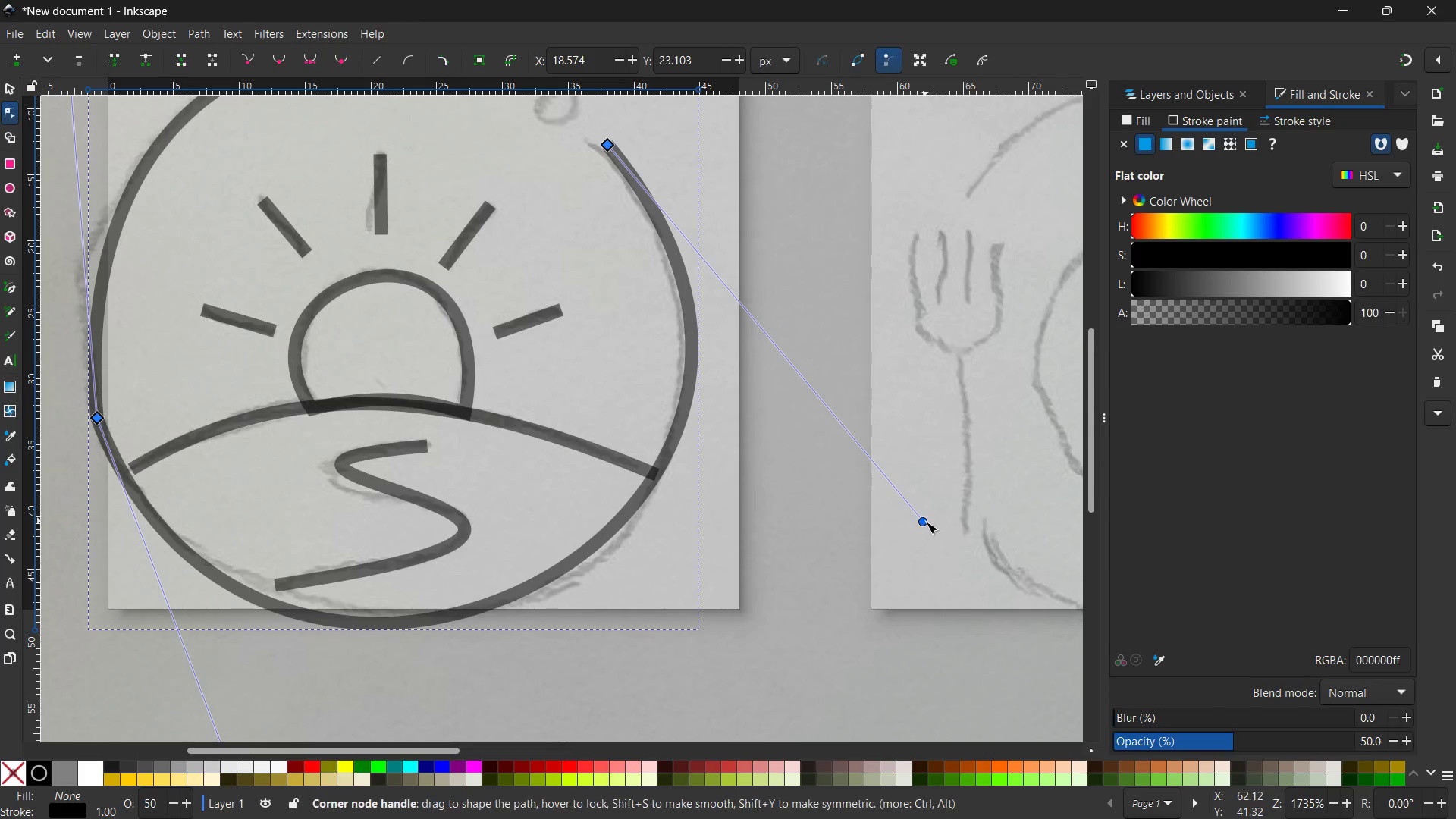 
left_click_drag(start_coordinate=[927, 524], to_coordinate=[918, 526])
 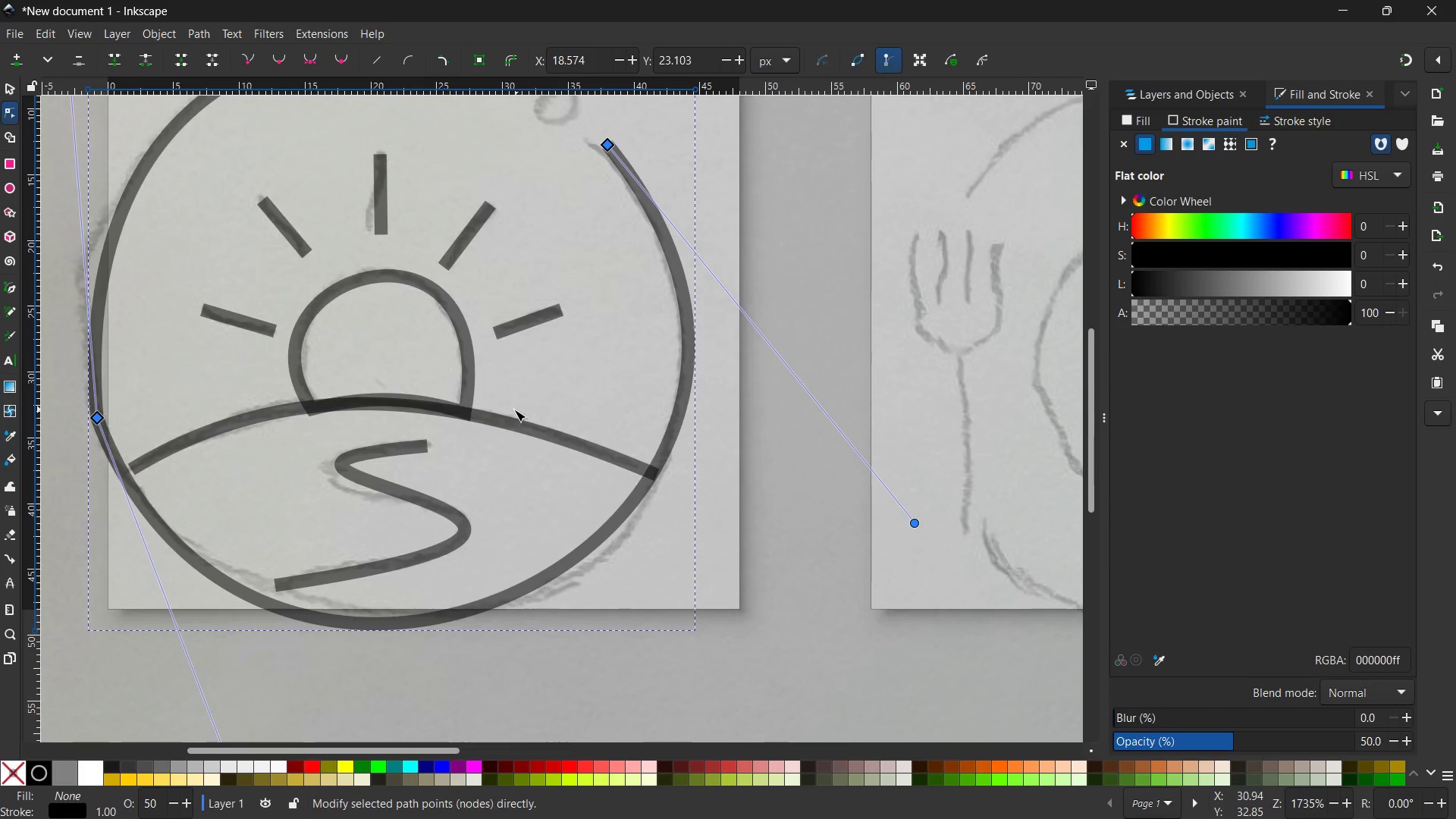 
scroll: coordinate [514, 410], scroll_direction: up, amount: 3.0
 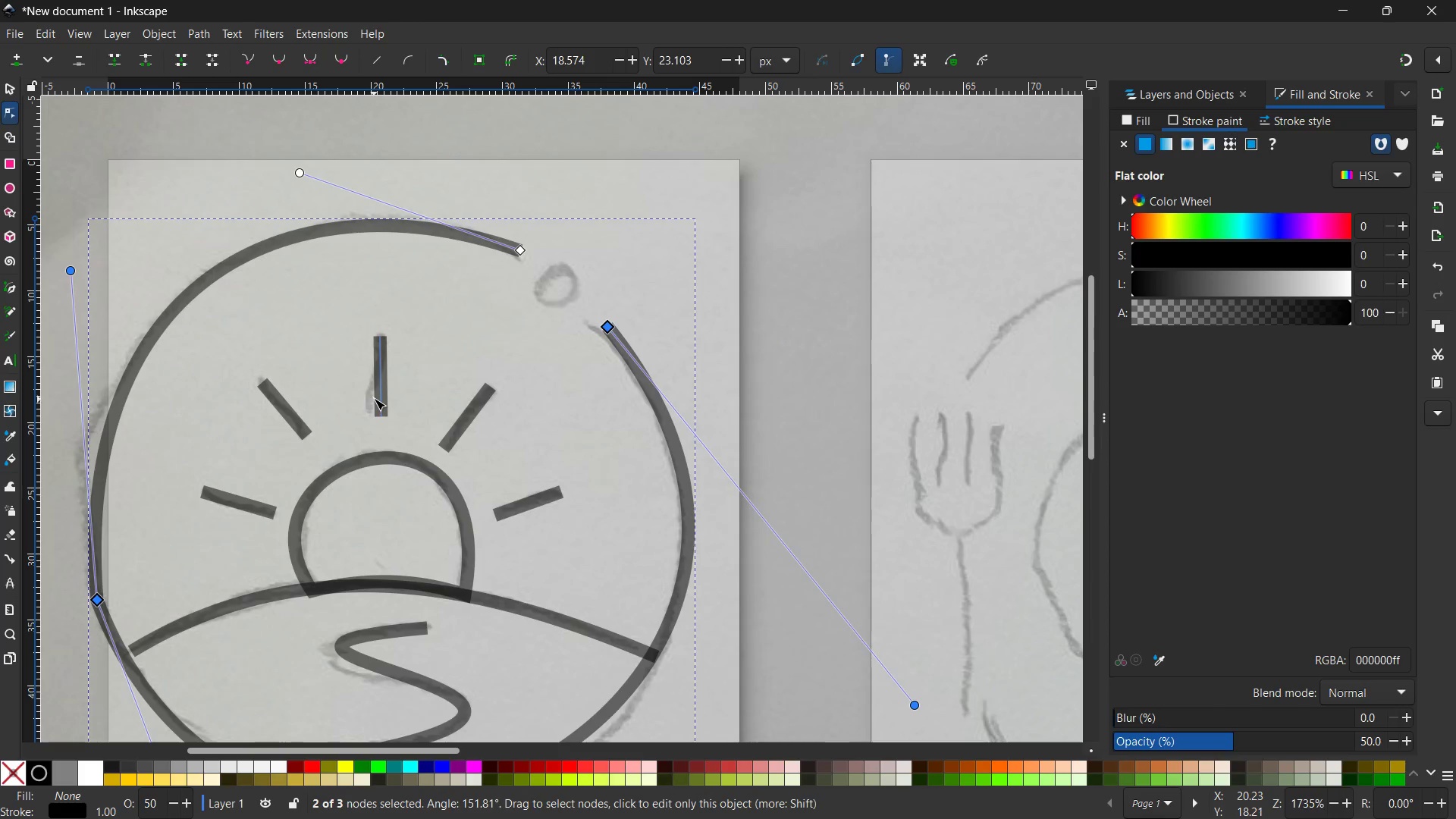 
hold_key(key=Space, duration=0.7)
 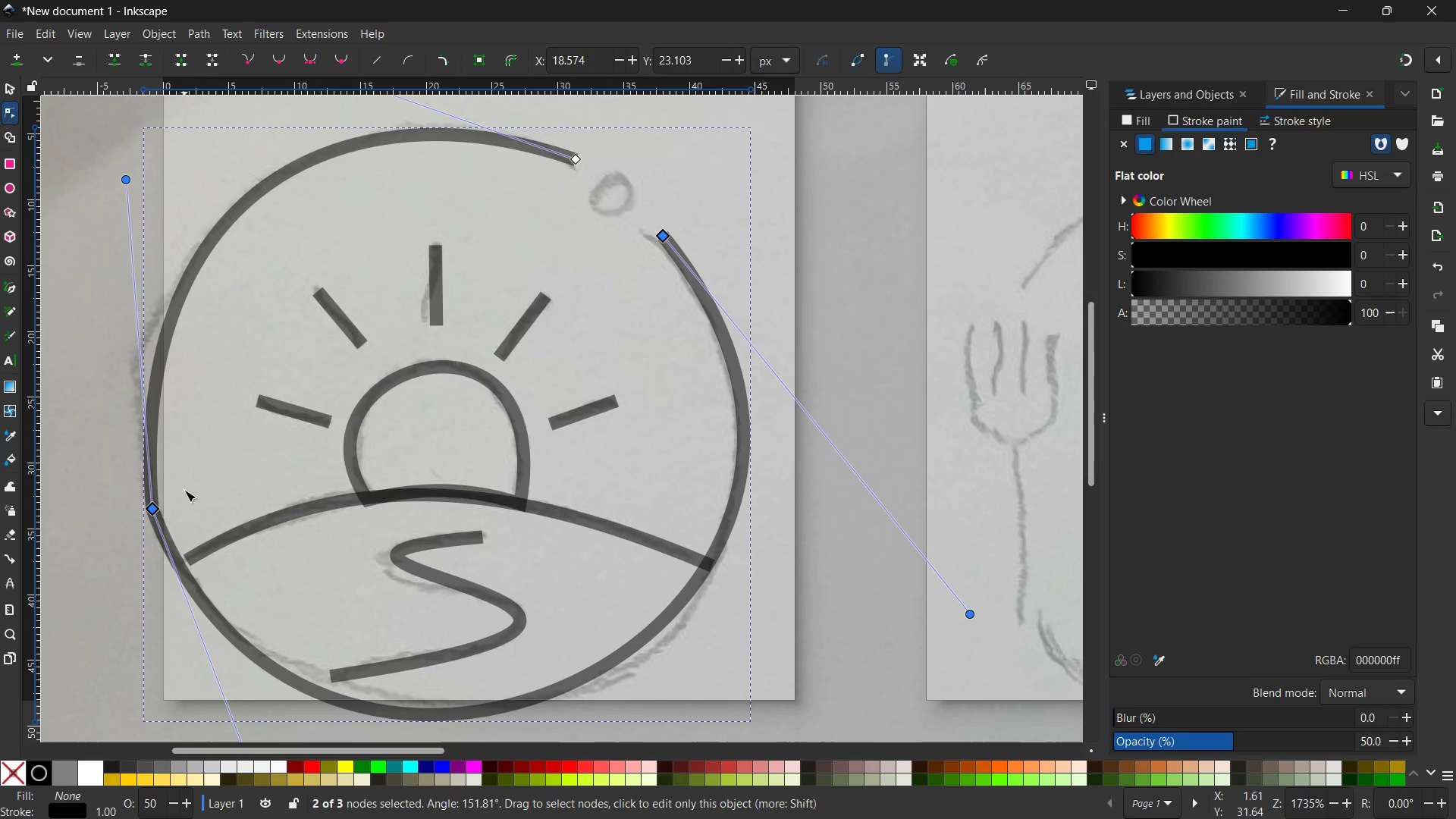 
left_click_drag(start_coordinate=[424, 454], to_coordinate=[482, 369])
 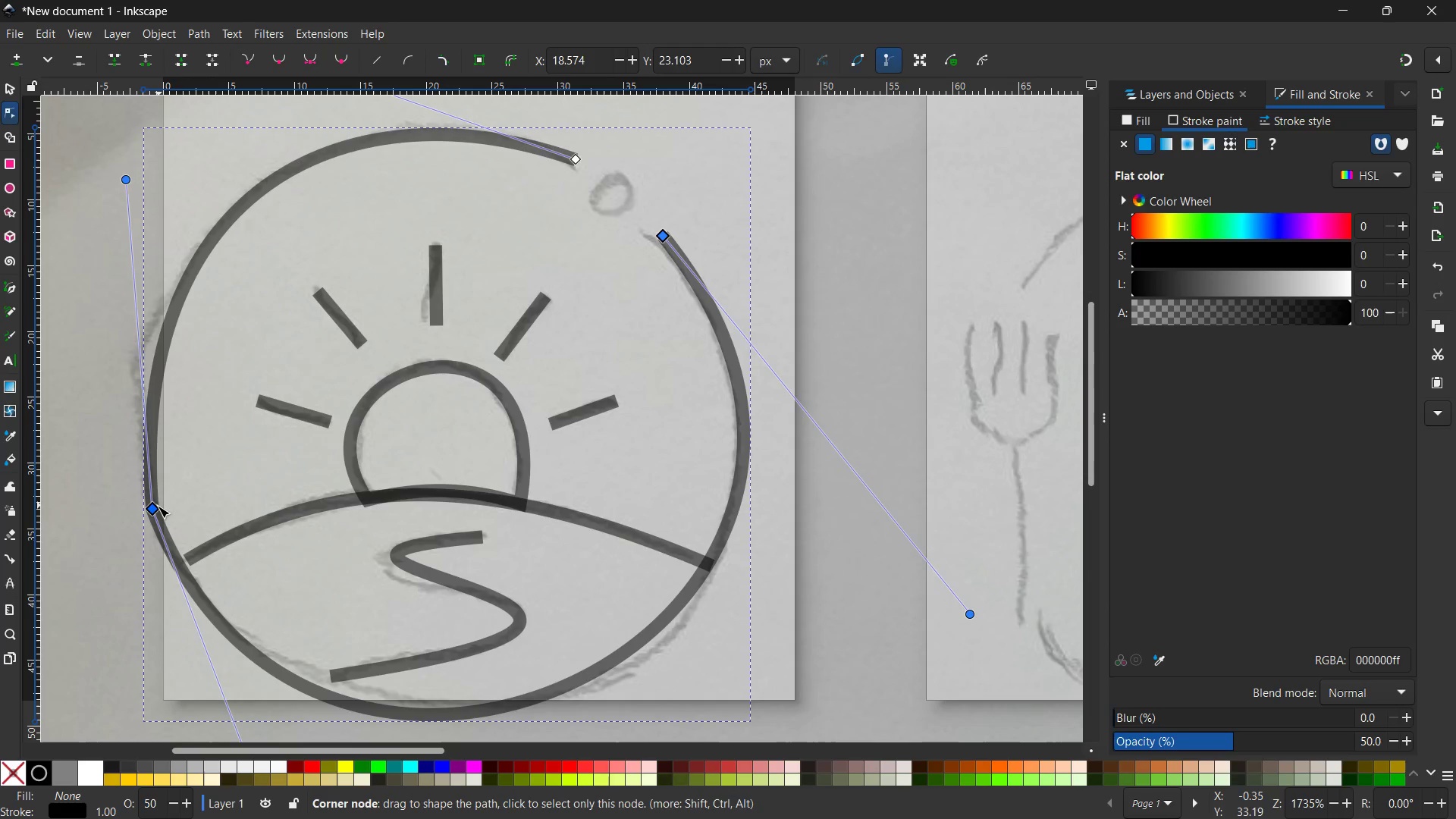 
left_click_drag(start_coordinate=[155, 507], to_coordinate=[167, 505])
 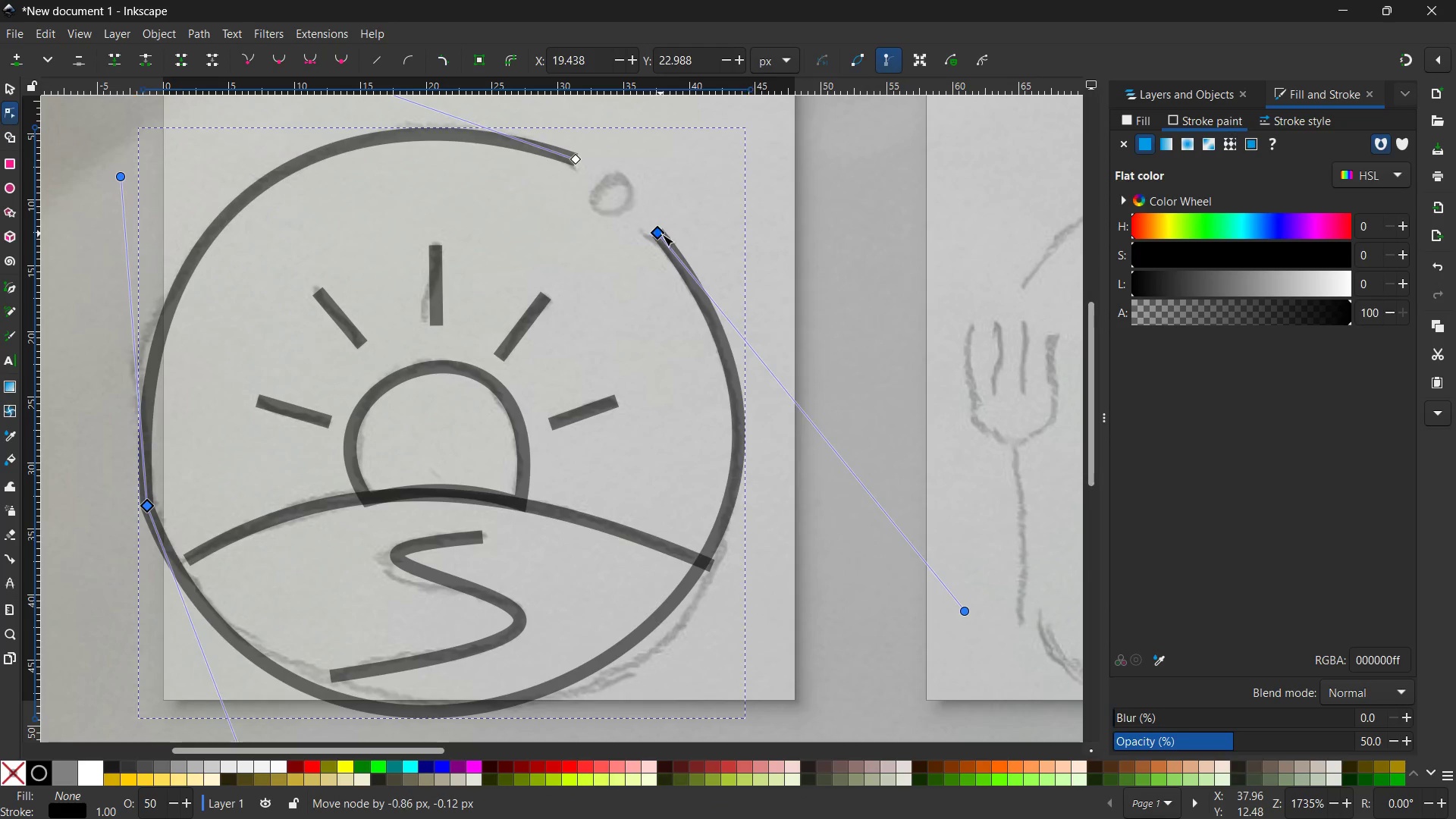 
key(Control+Z)
 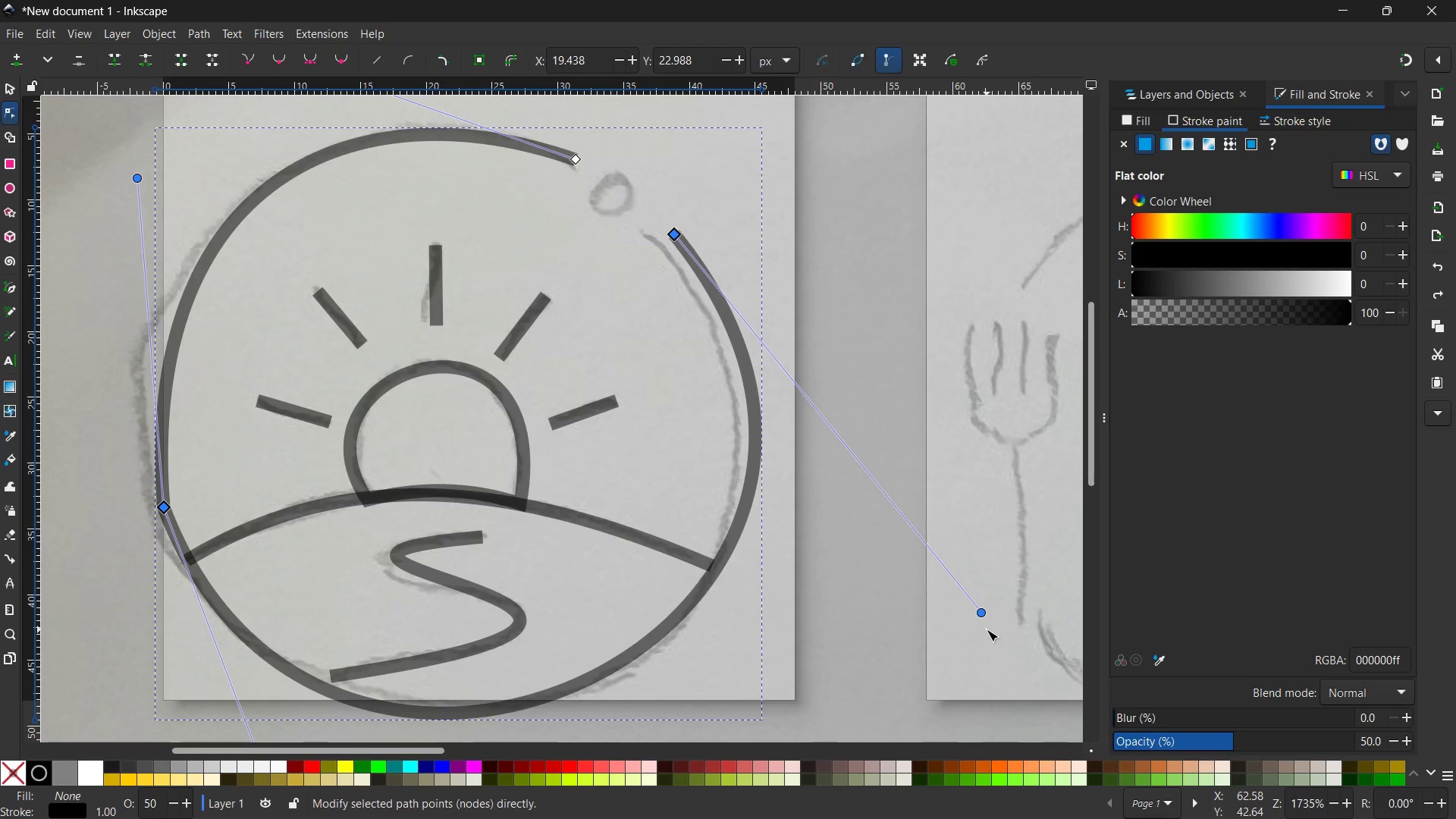 
left_click_drag(start_coordinate=[987, 614], to_coordinate=[966, 619])
 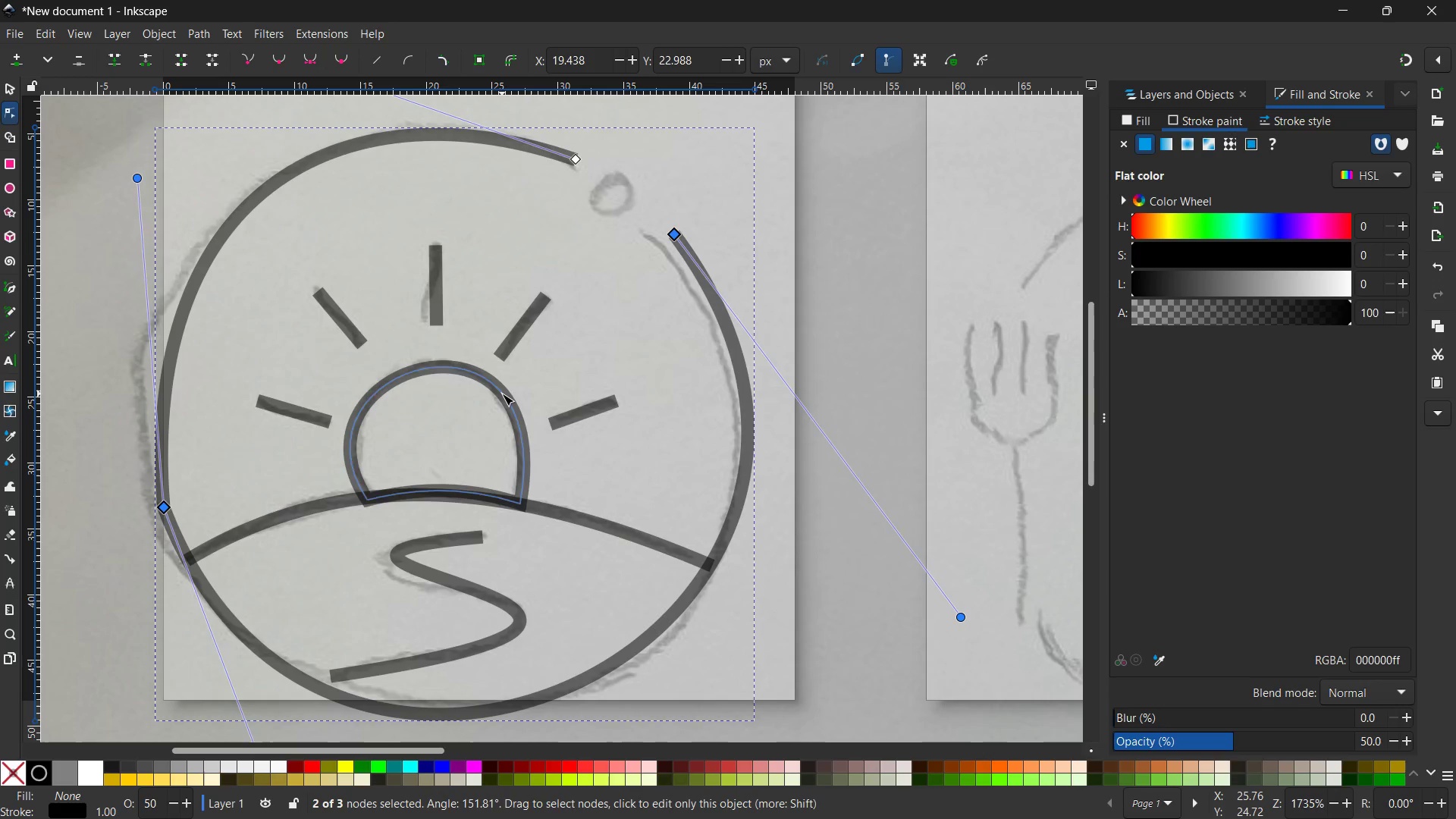 
scroll: coordinate [502, 394], scroll_direction: up, amount: 1.0
 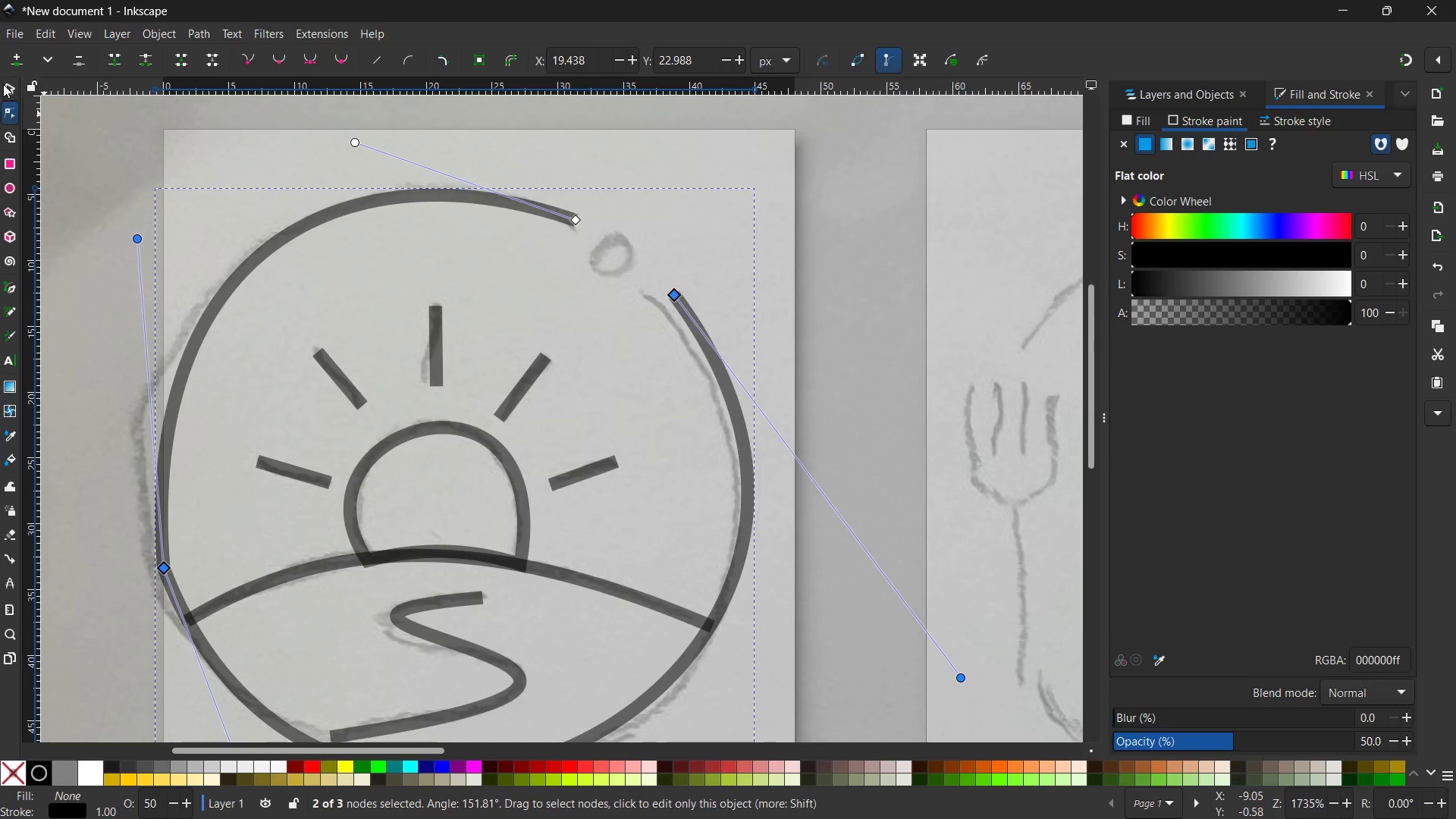 
double_click([61, 115])
 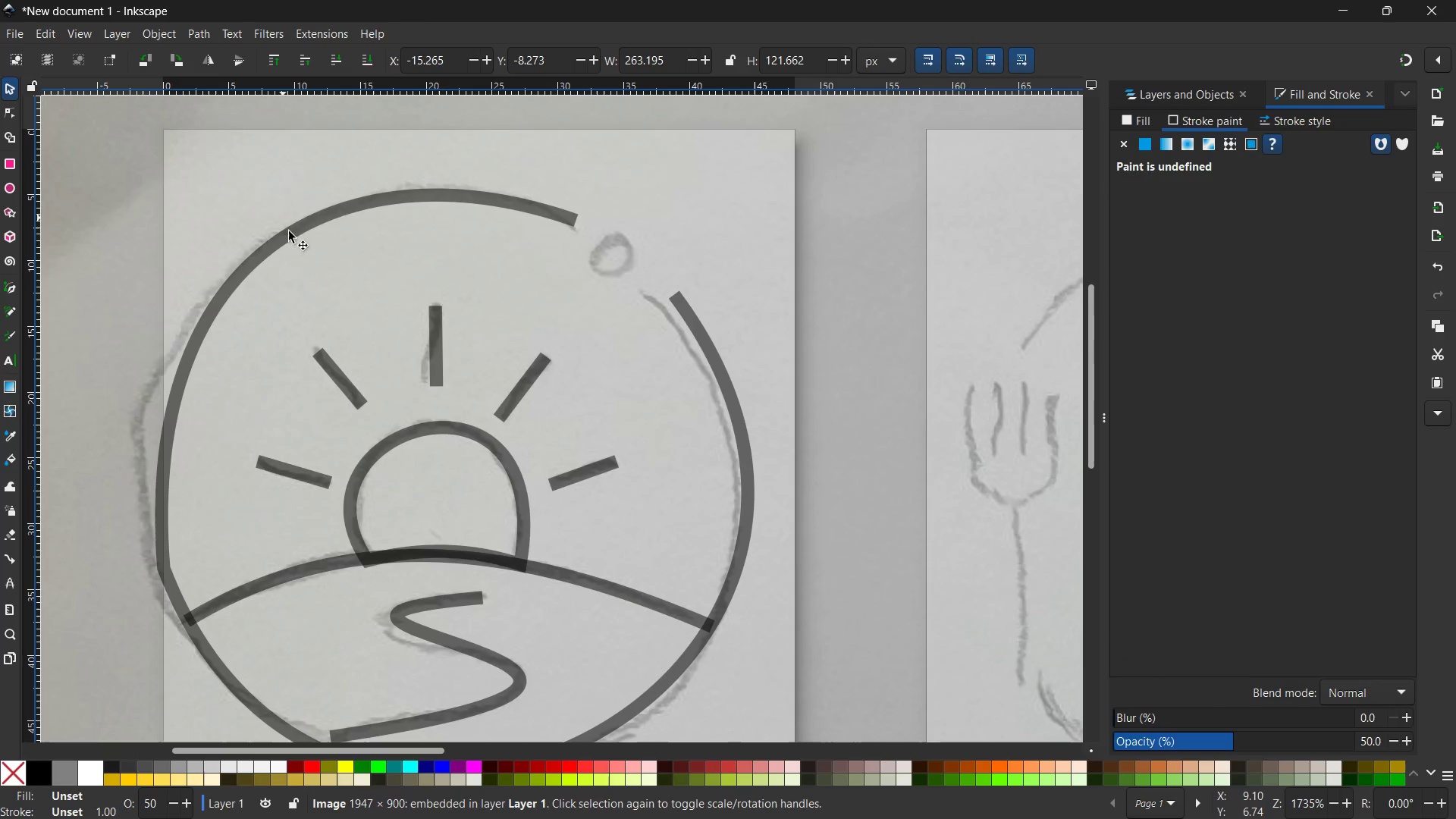 
left_click([295, 237])
 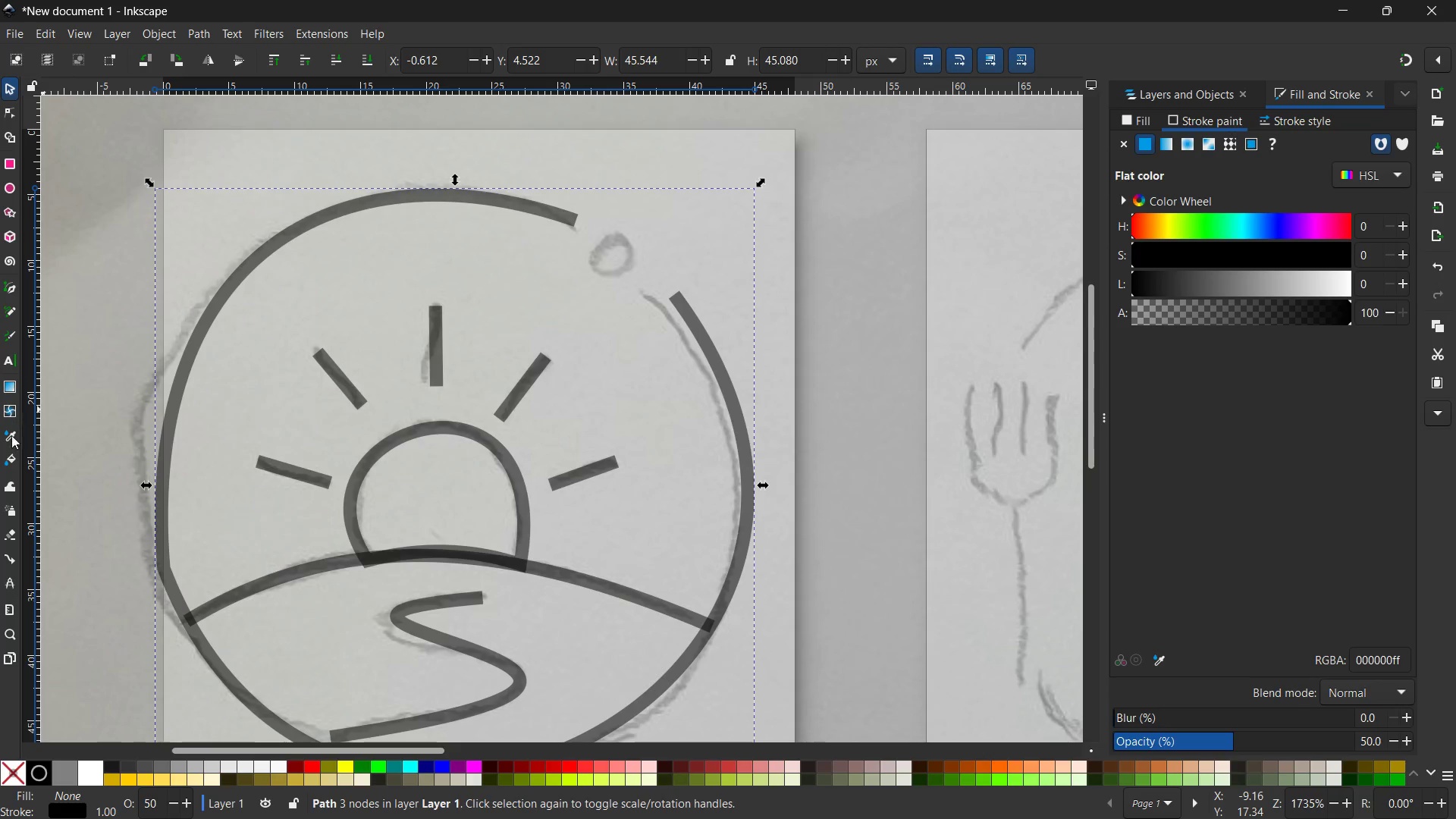 
left_click([7, 436])
 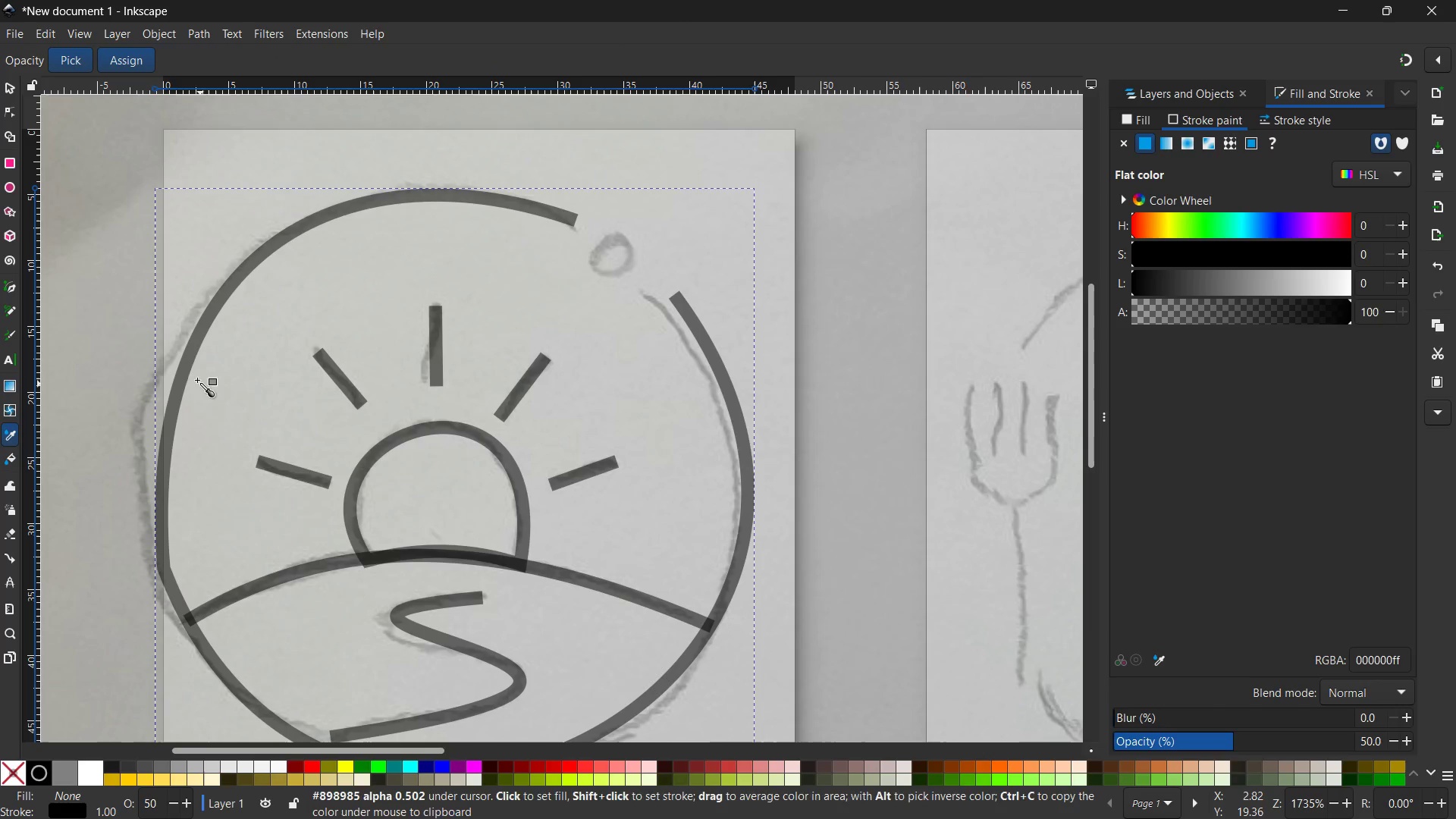 
hold_key(key=Space, duration=0.98)
 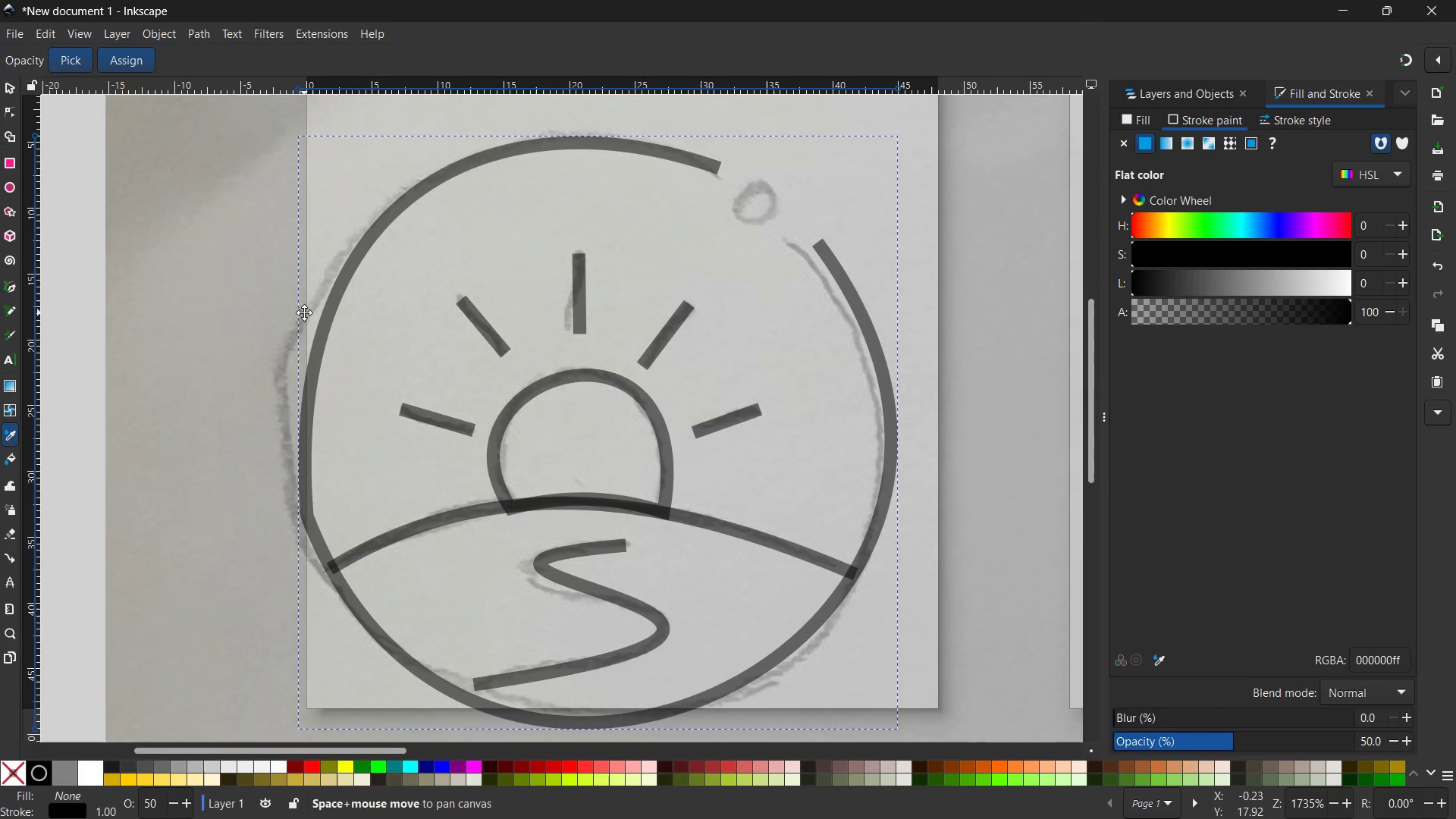 
left_click_drag(start_coordinate=[172, 369], to_coordinate=[582, 360])
 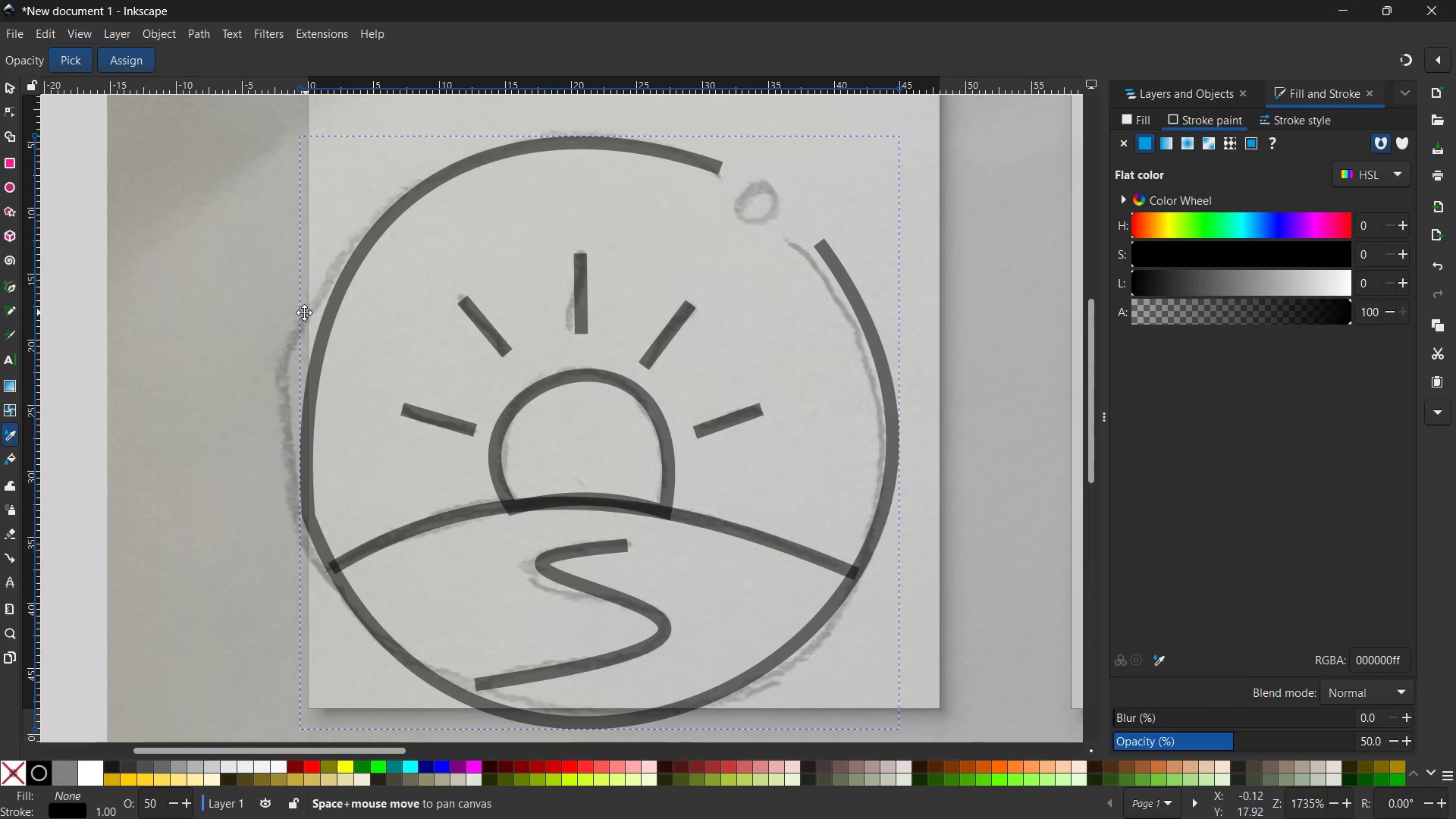 
left_click_drag(start_coordinate=[304, 312], to_coordinate=[623, 319])
 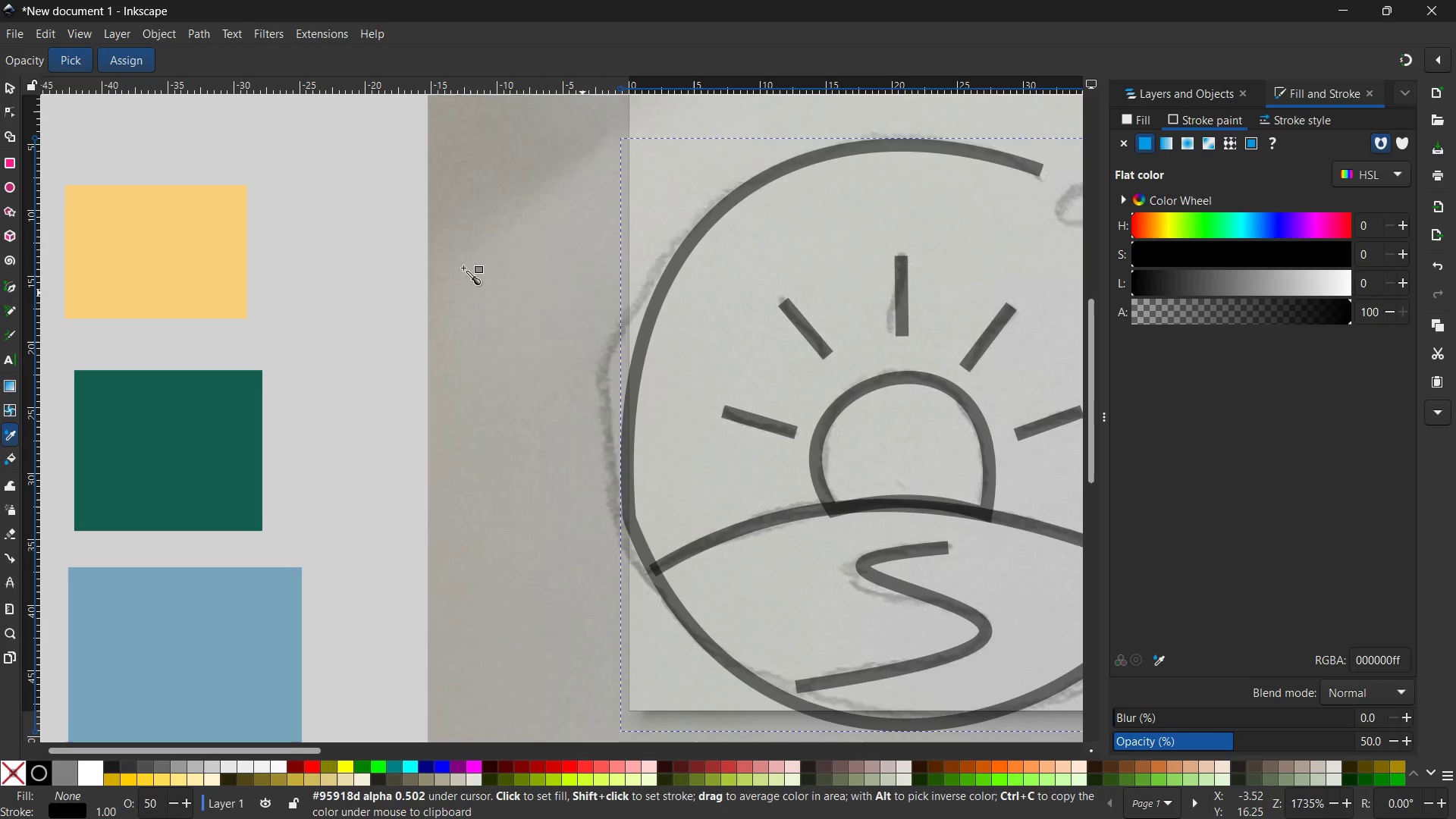 
hold_key(key=Space, duration=0.64)
 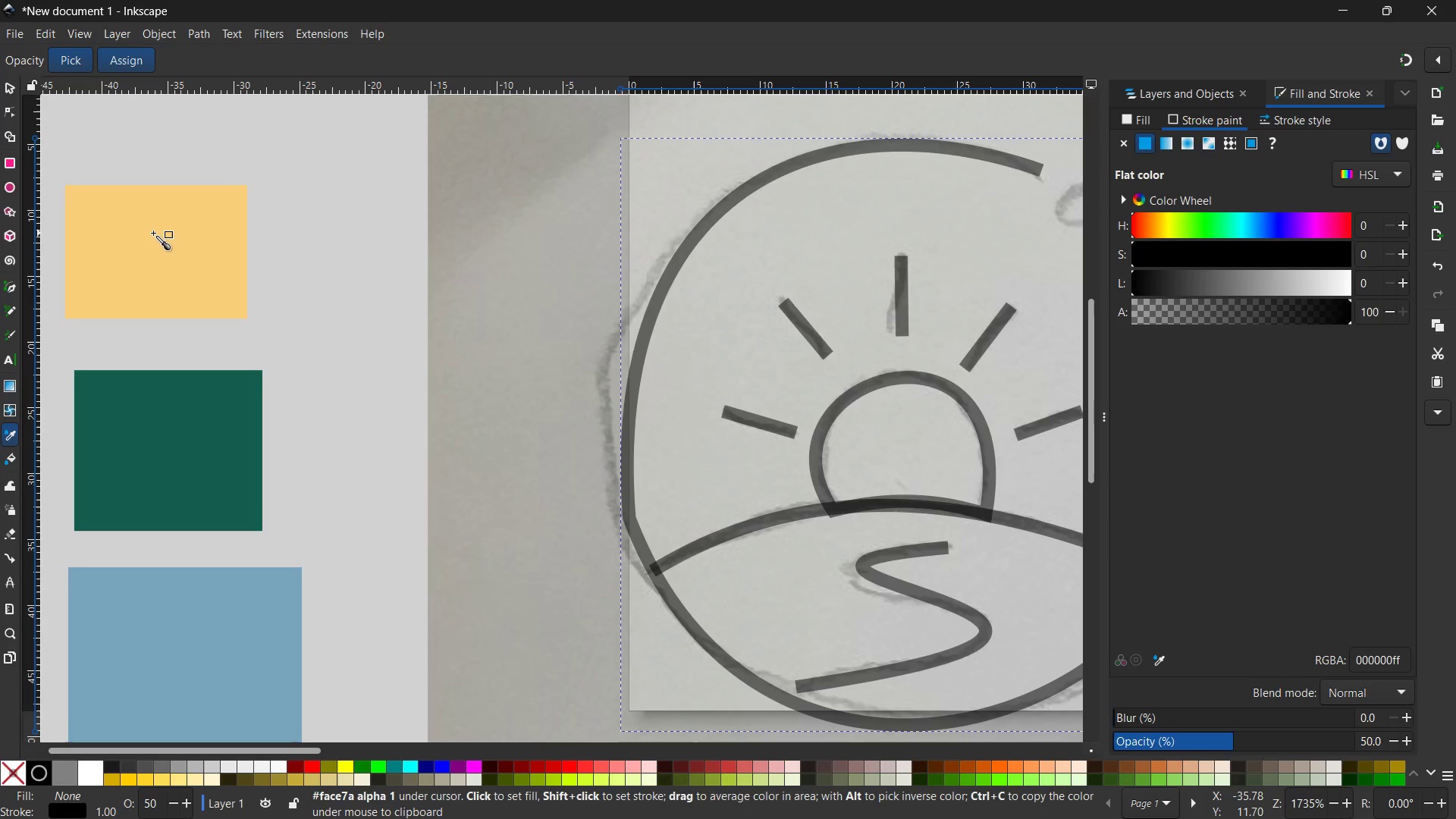 
left_click([193, 248])
 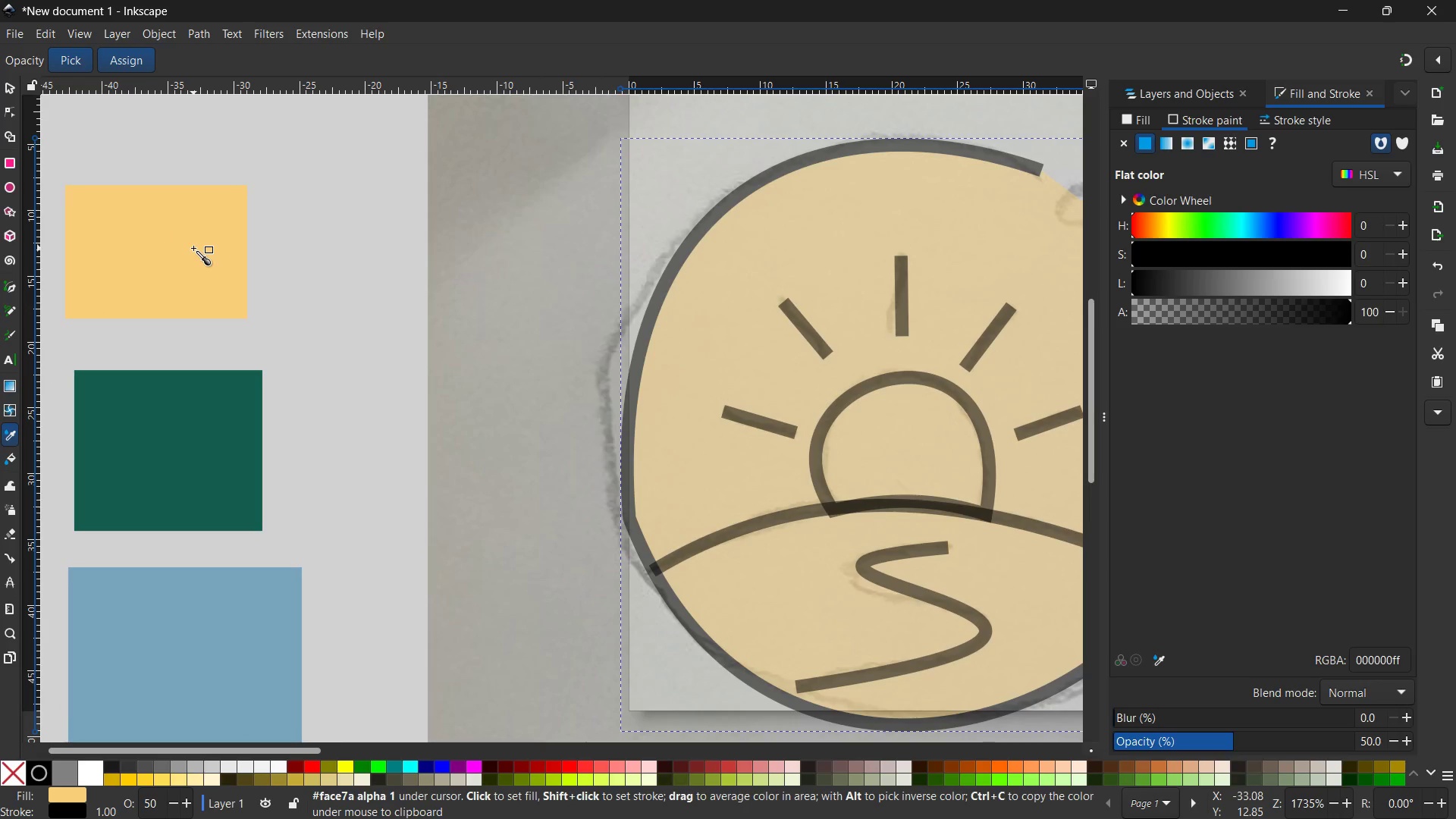 
key(Control+Z)
 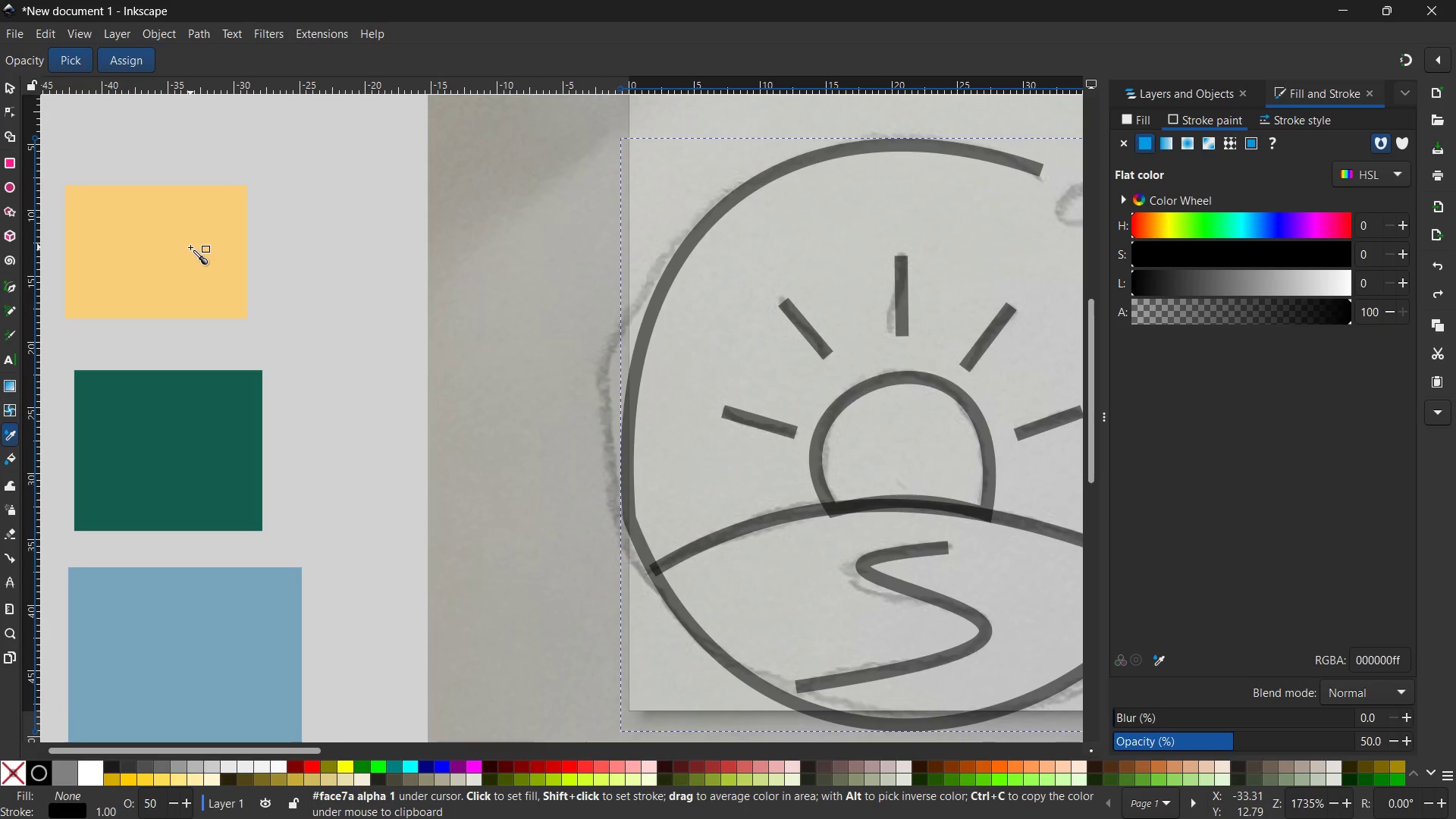 
left_click([190, 247])
 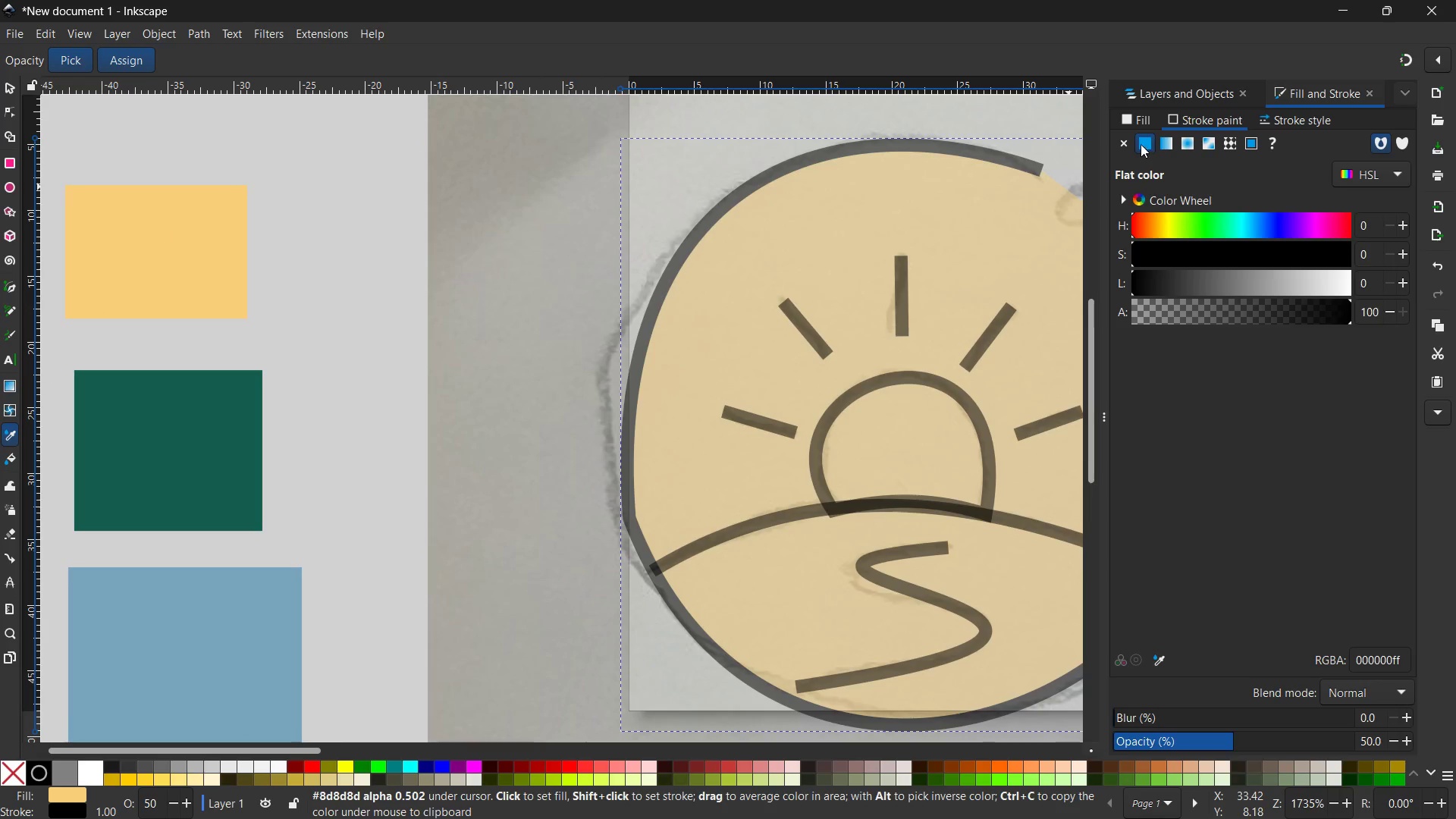 
left_click([1170, 120])
 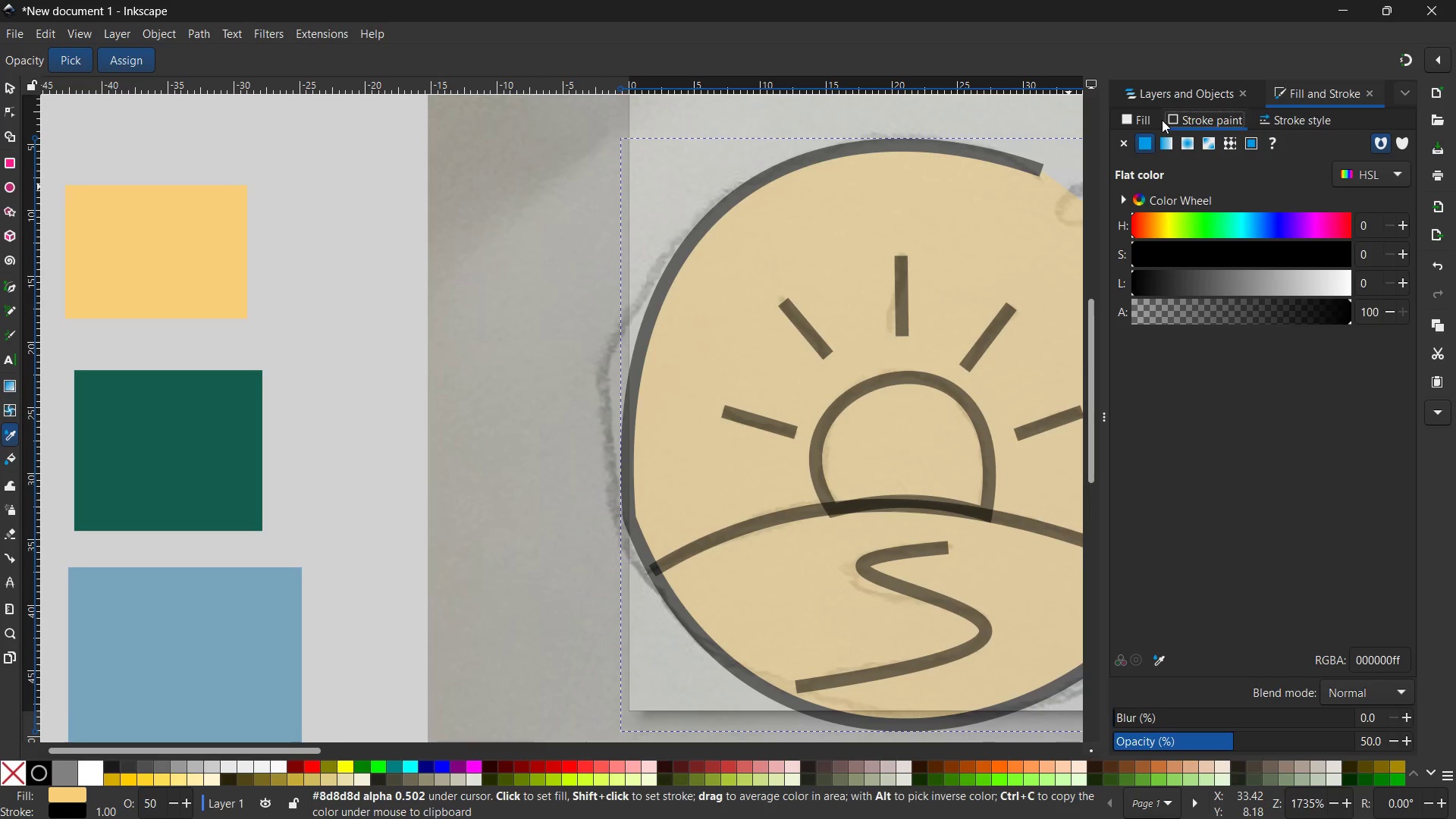 
key(Control+Z)
 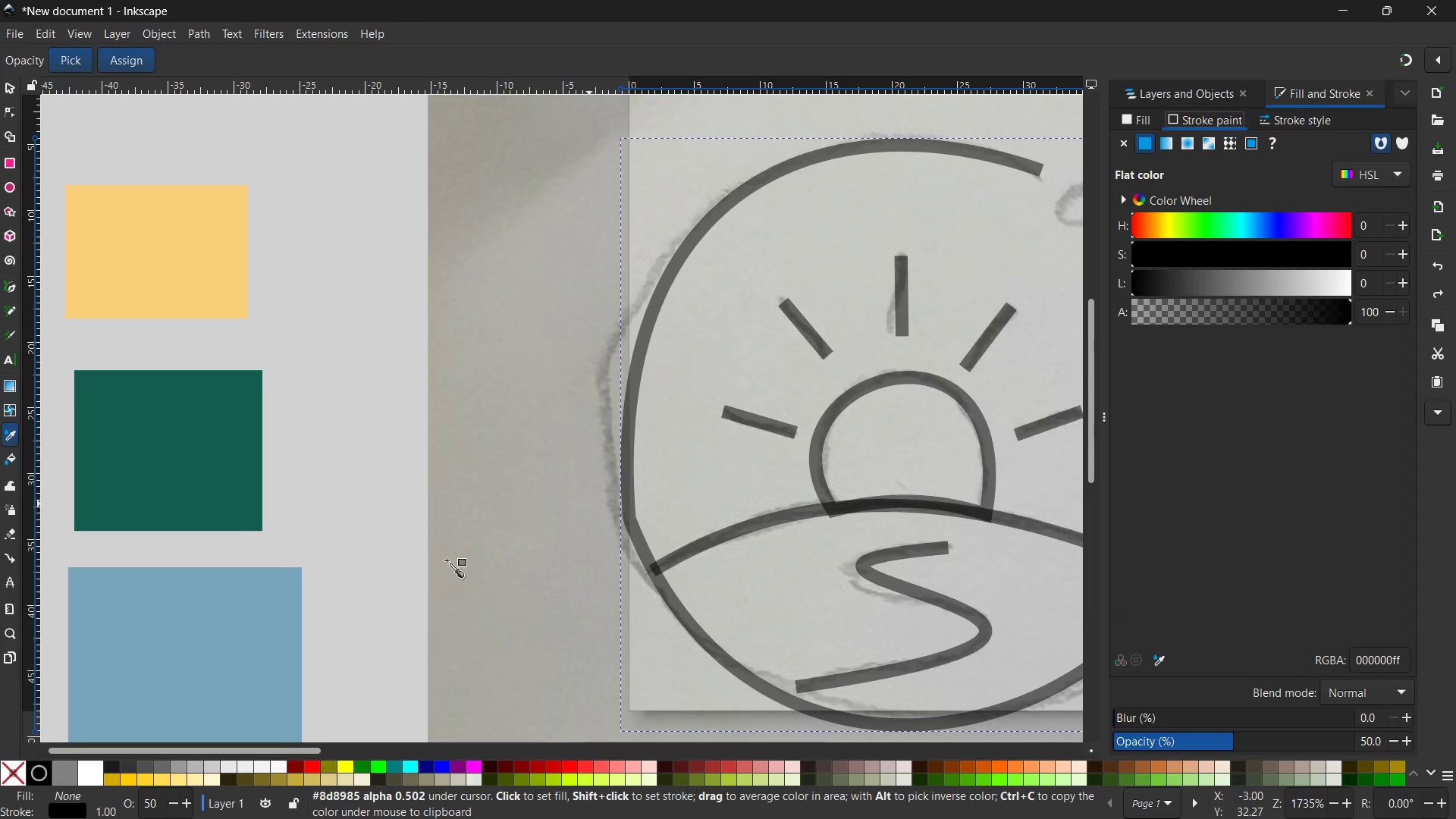 
left_click([17, 767])
 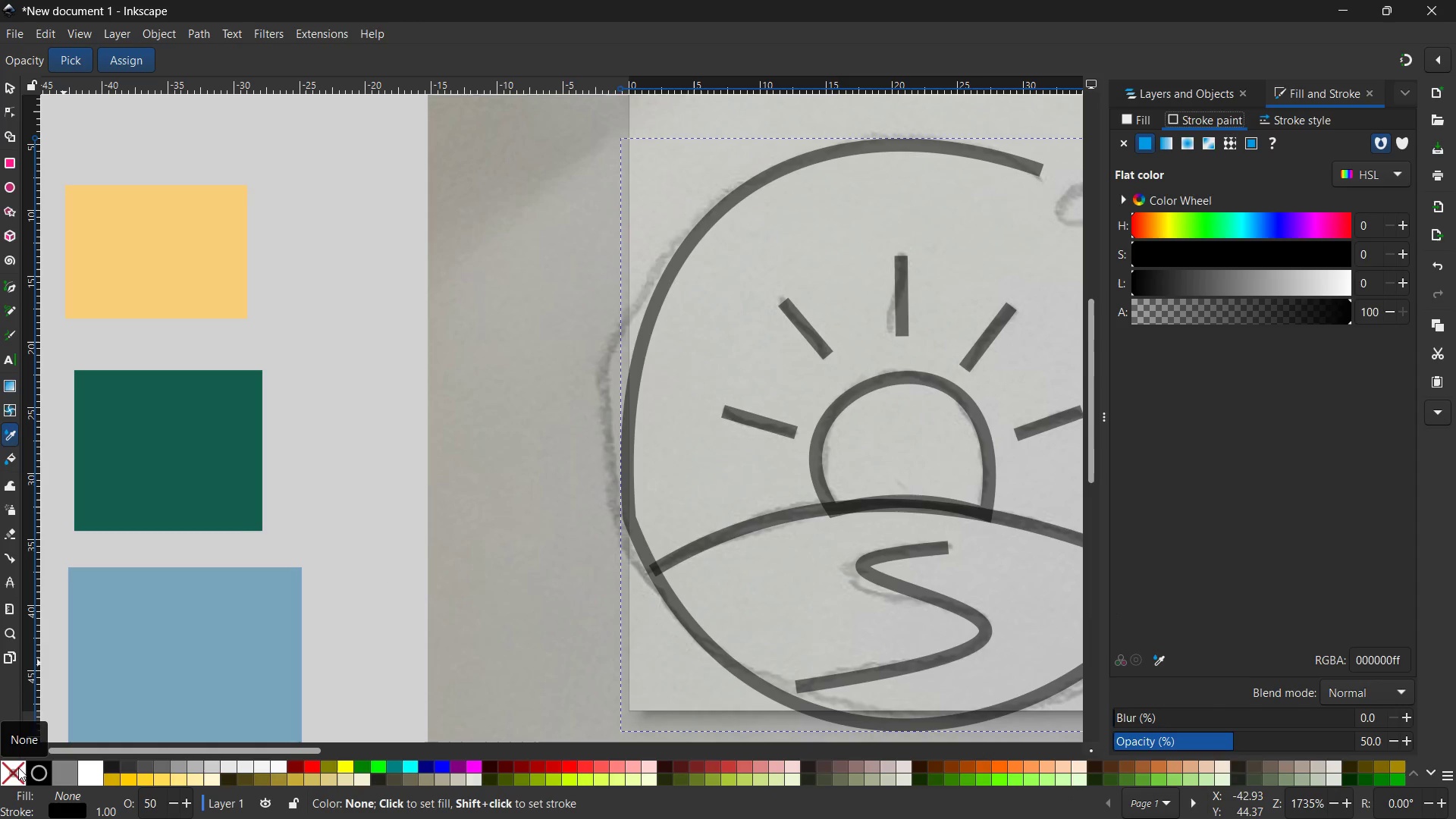 
left_click([20, 770])
 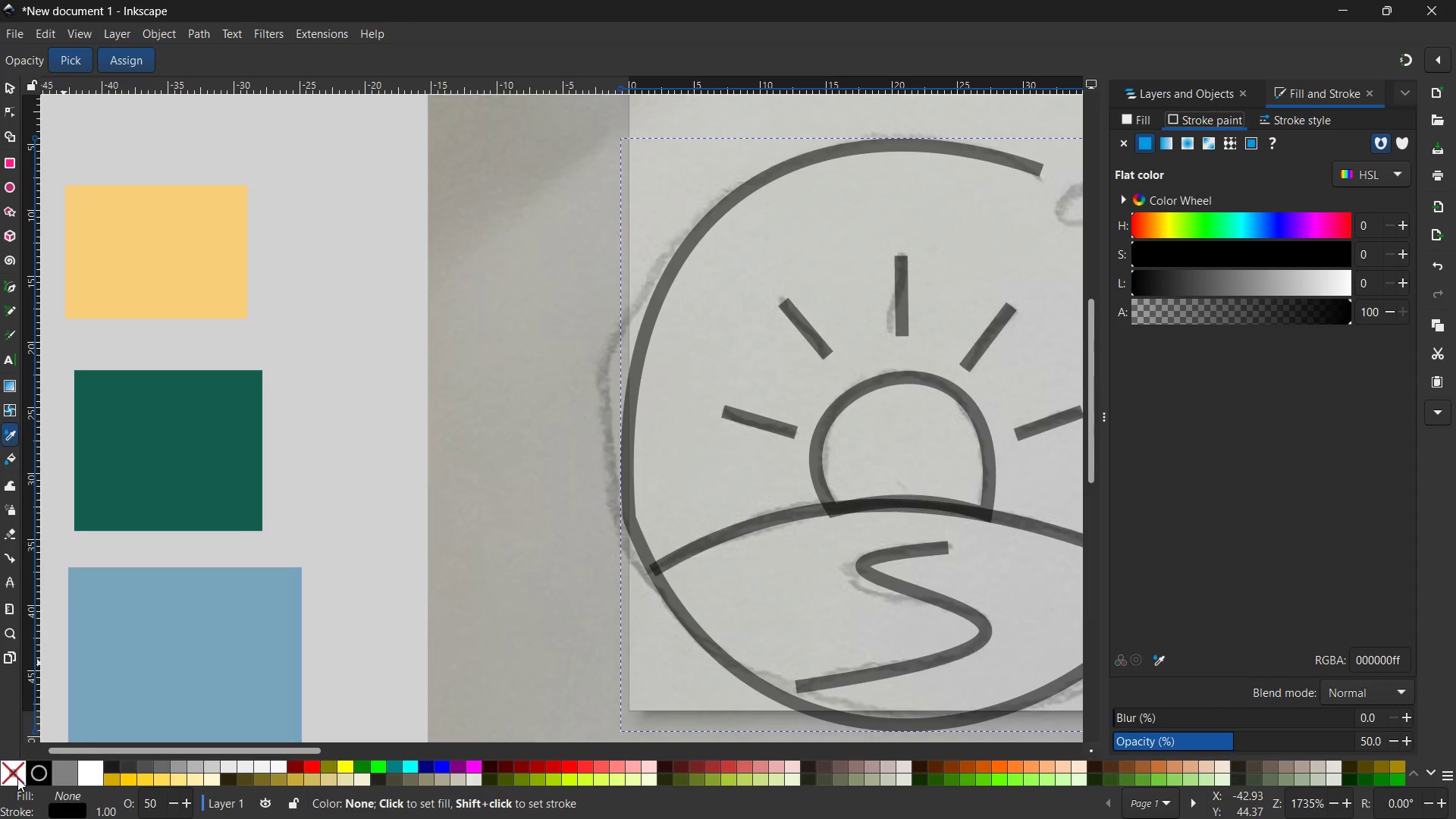 
double_click([17, 778])
 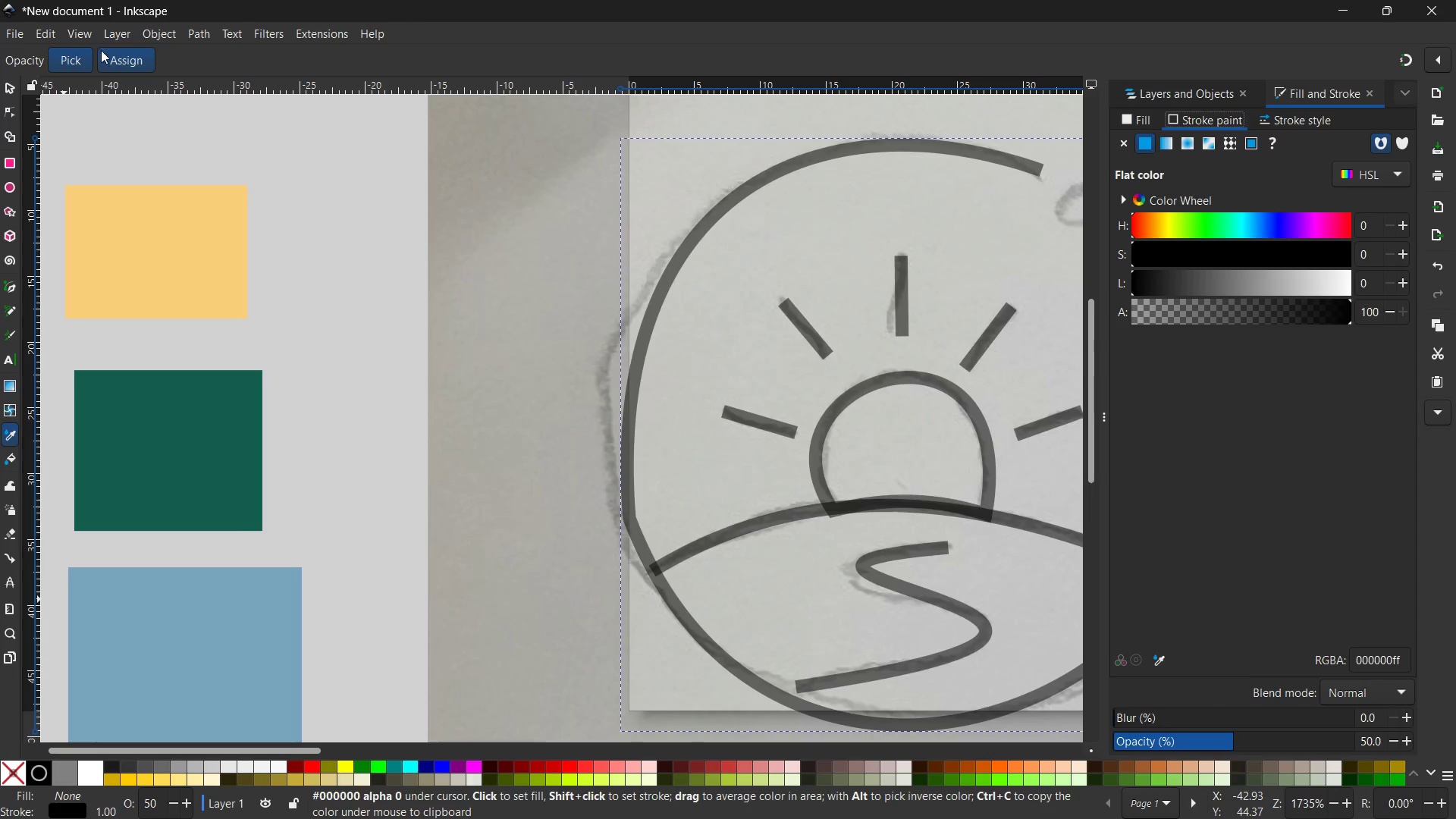 
left_click([13, 83])
 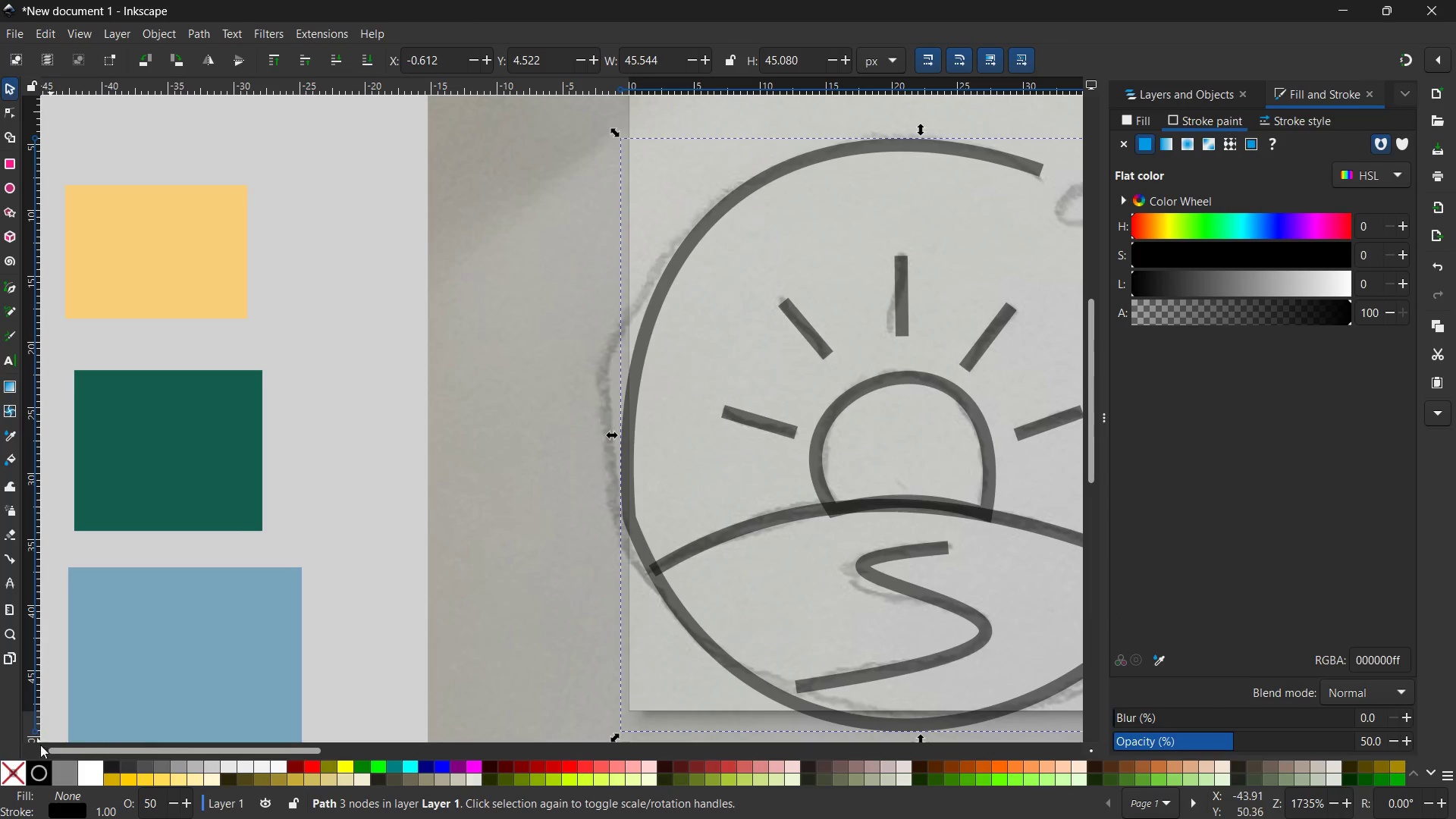 
left_click([17, 775])
 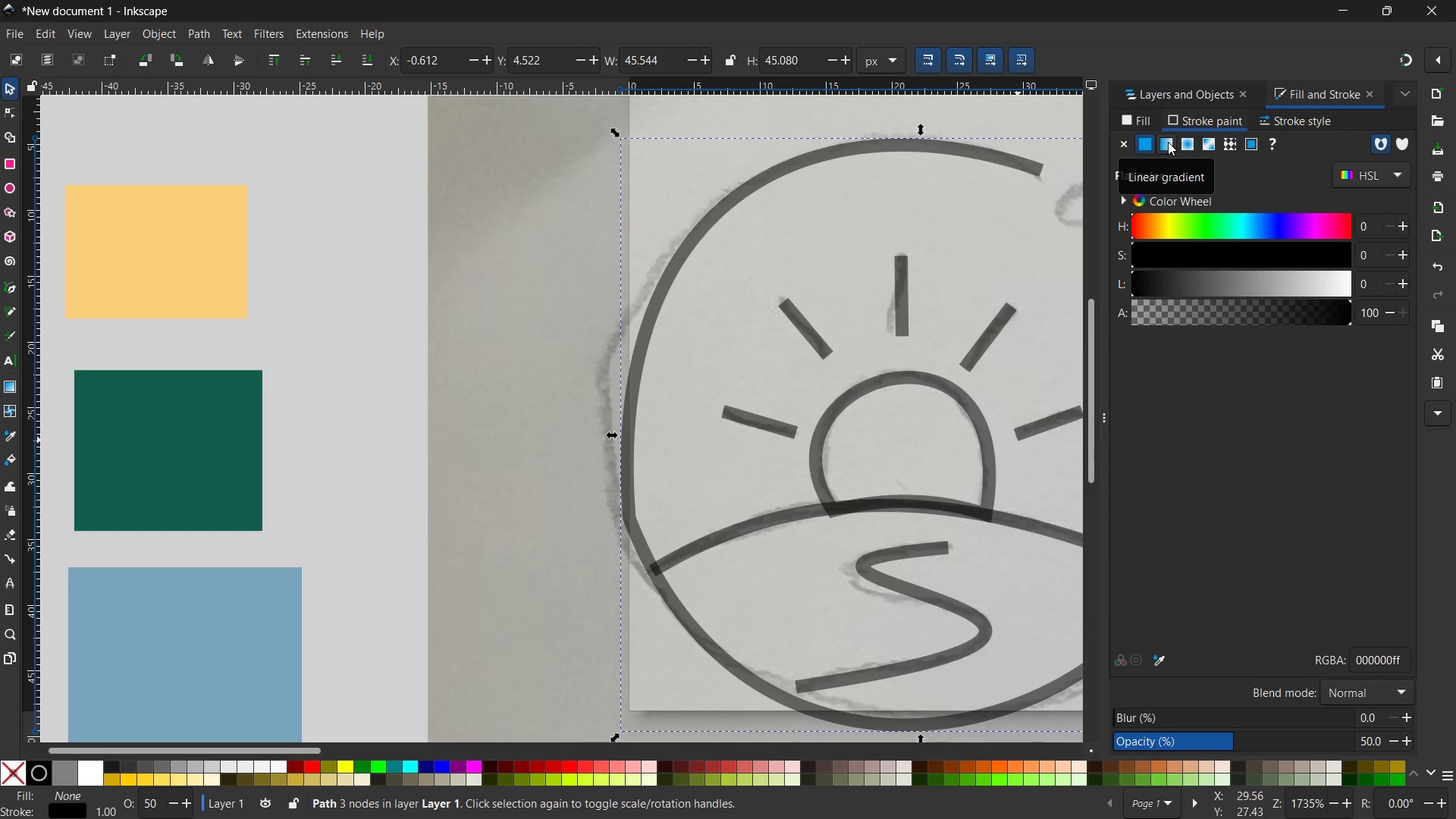 
wait(5.05)
 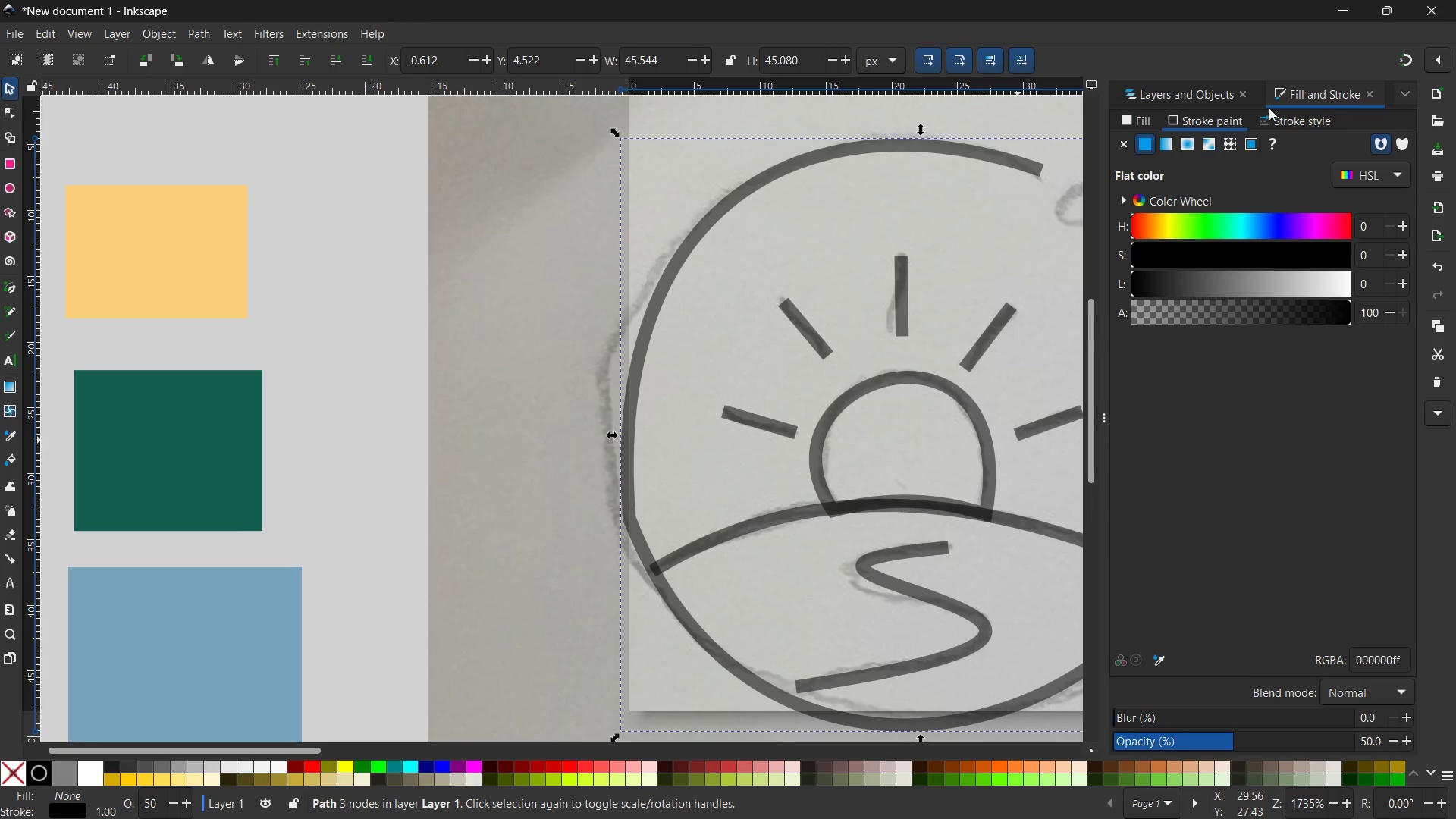 
left_click([1168, 142])
 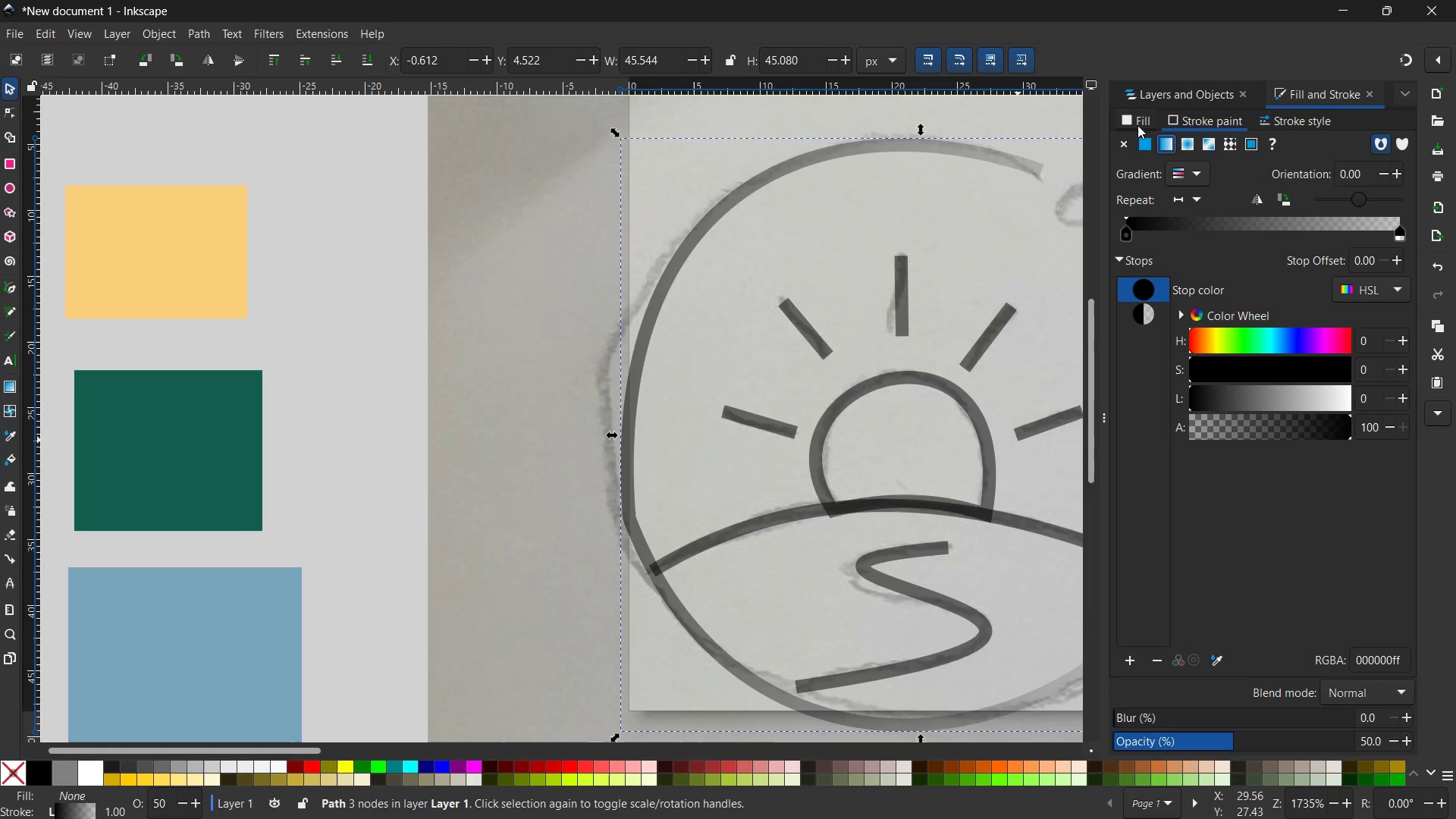 
left_click([1143, 140])
 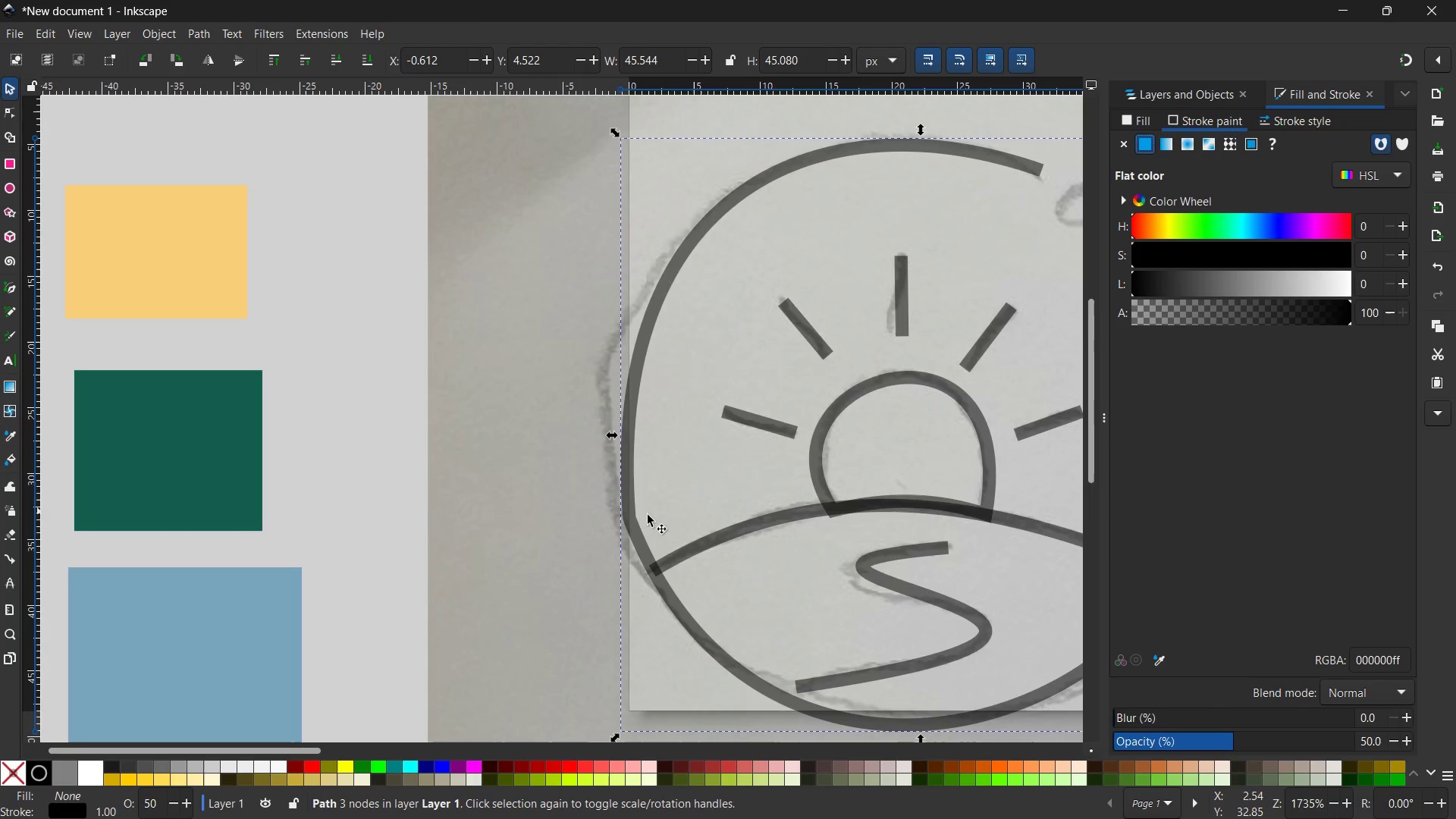 
wait(10.38)
 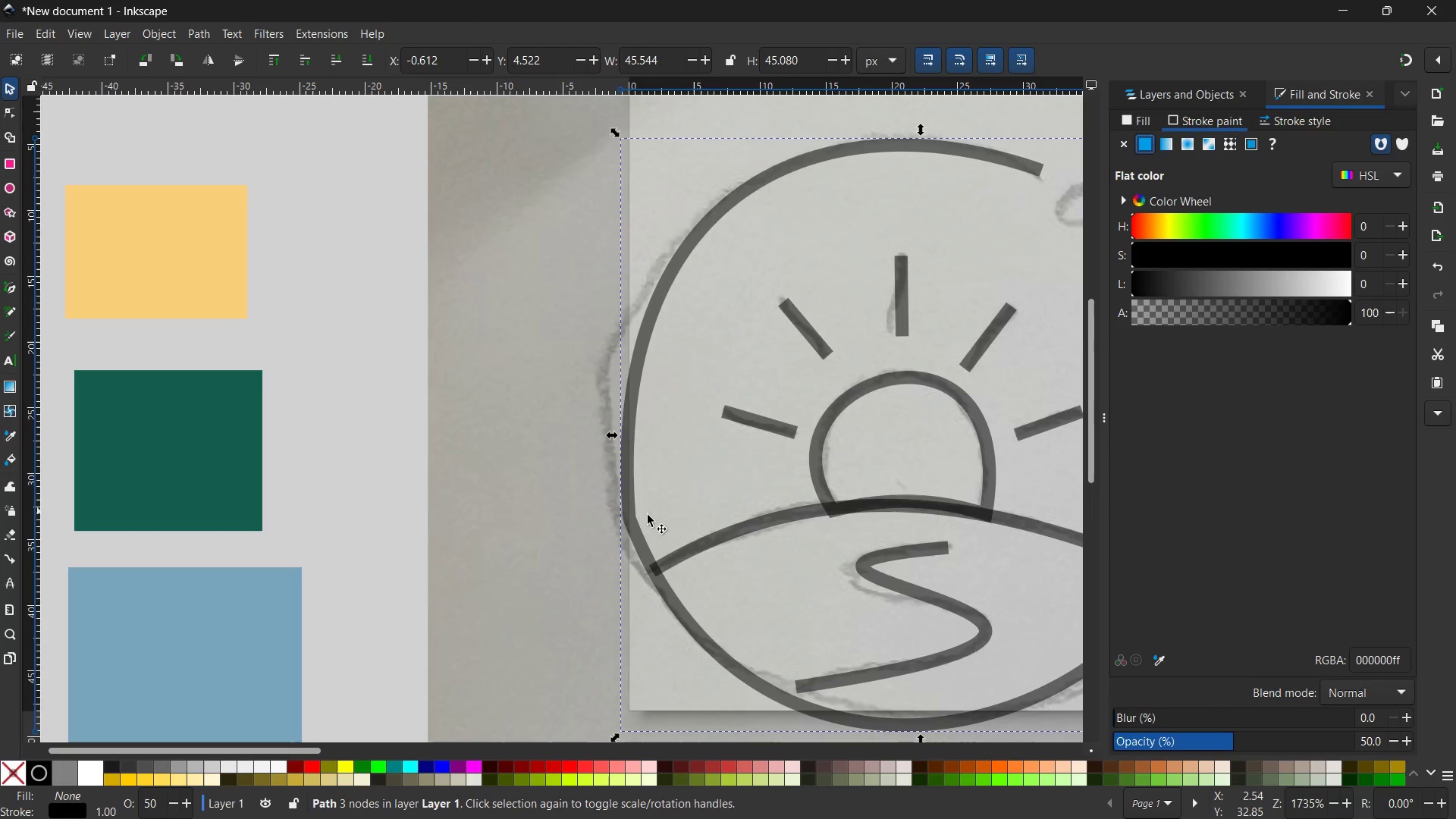 
left_click([182, 778])
 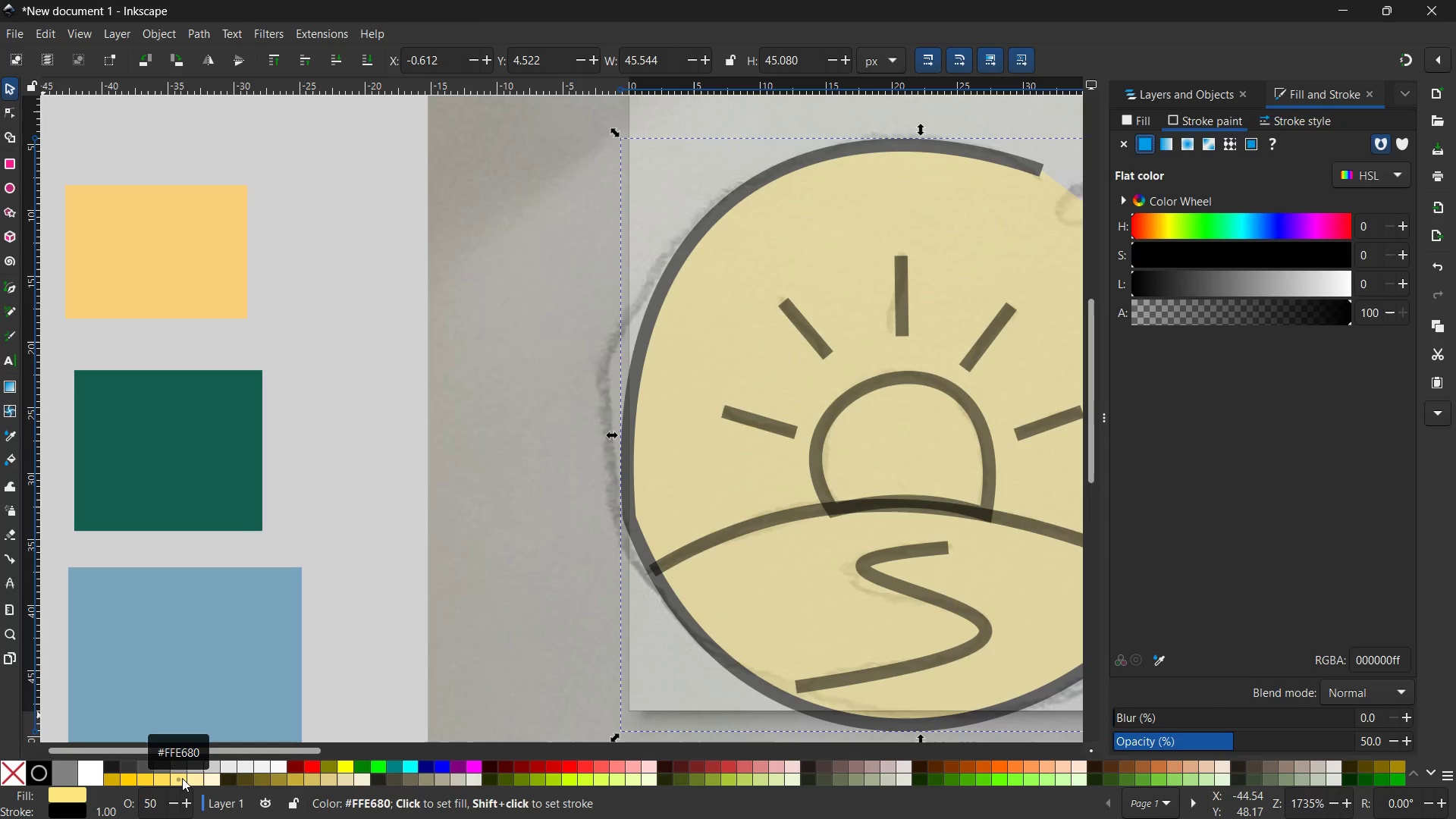 
key(Control+Z)
 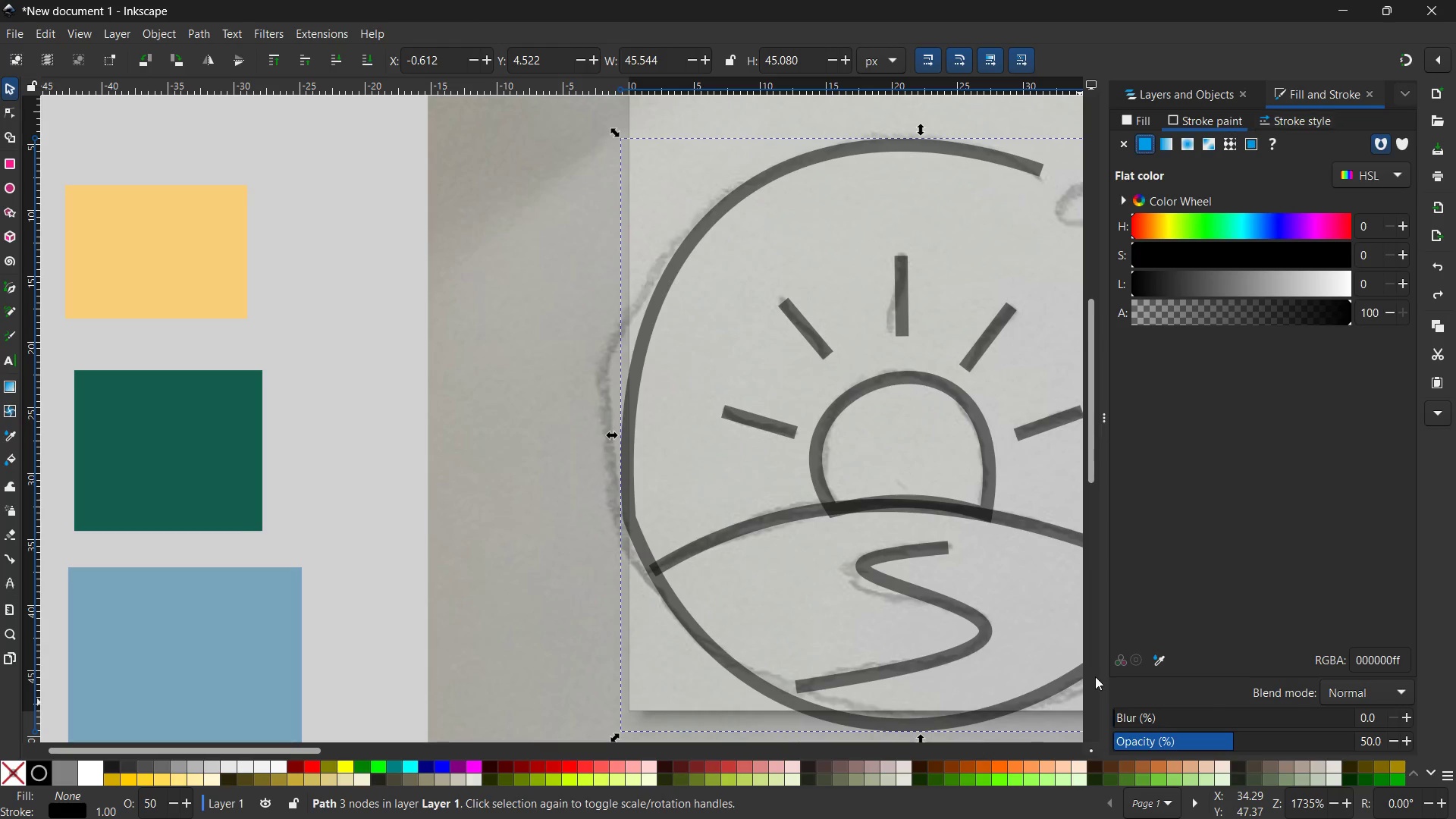 
left_click([1011, 799])